 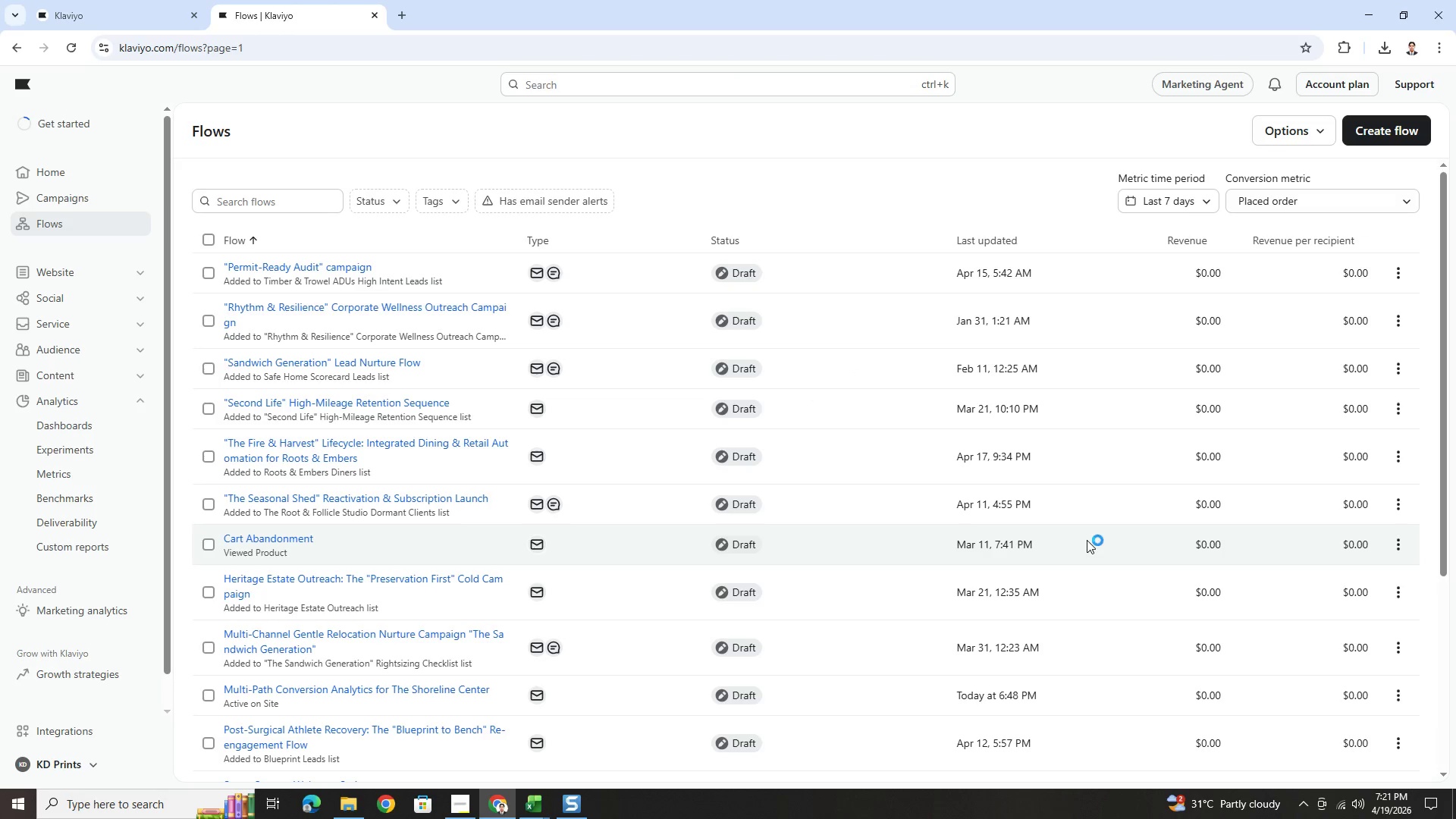 
scroll: coordinate [700, 578], scroll_direction: down, amount: 2.0
 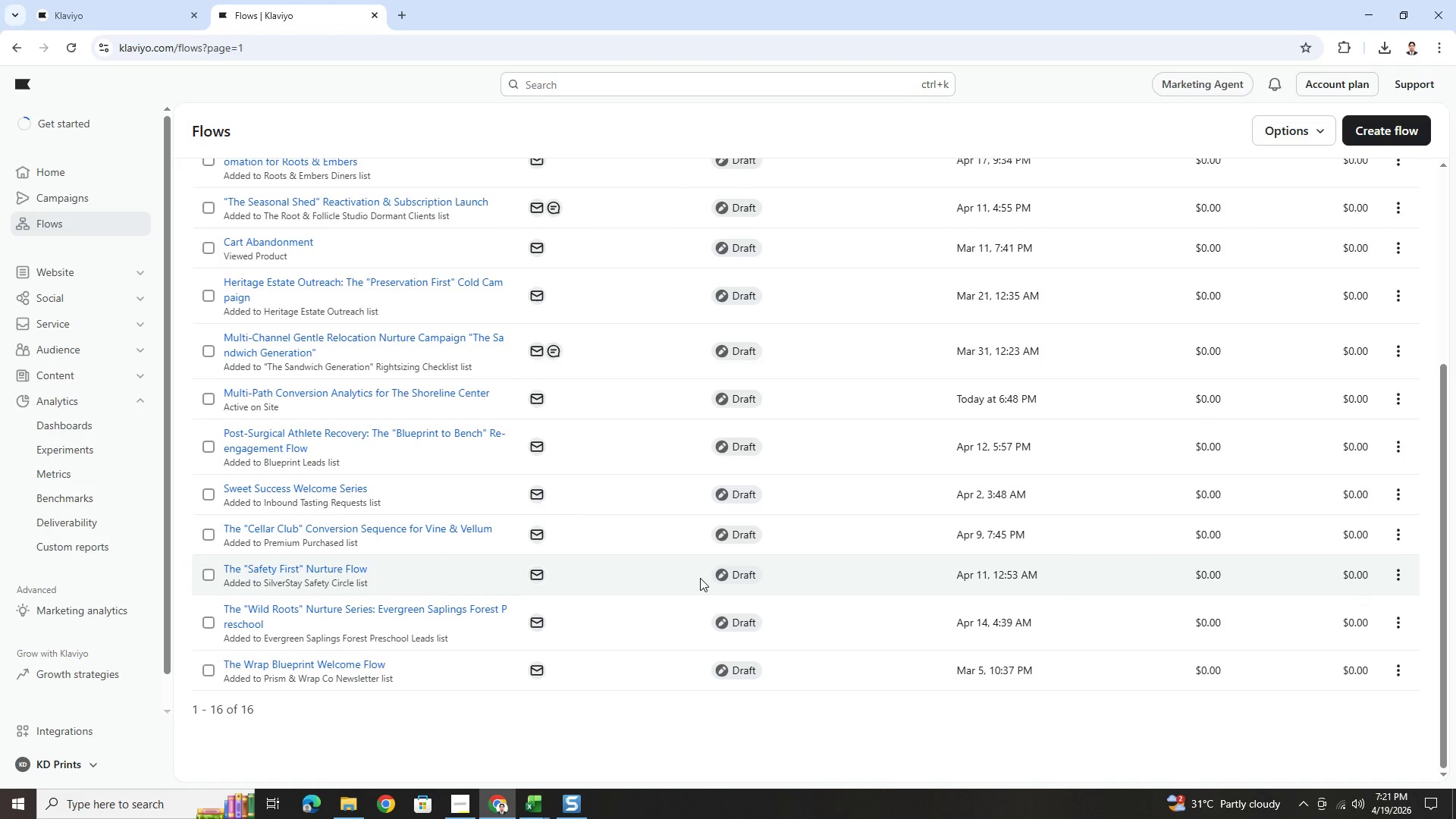 
scroll: coordinate [700, 578], scroll_direction: up, amount: 5.0
 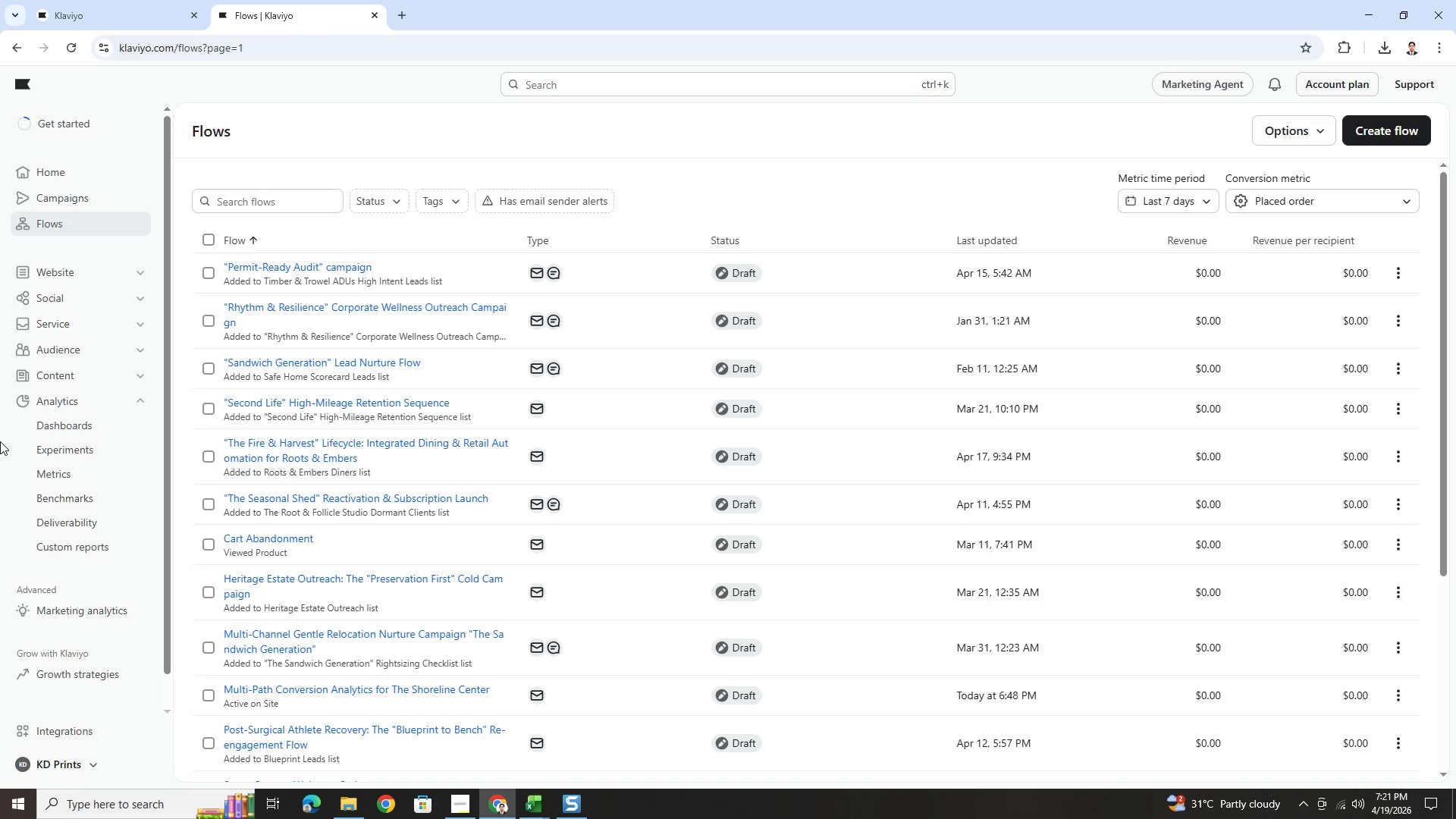 
mouse_move([84, 390])
 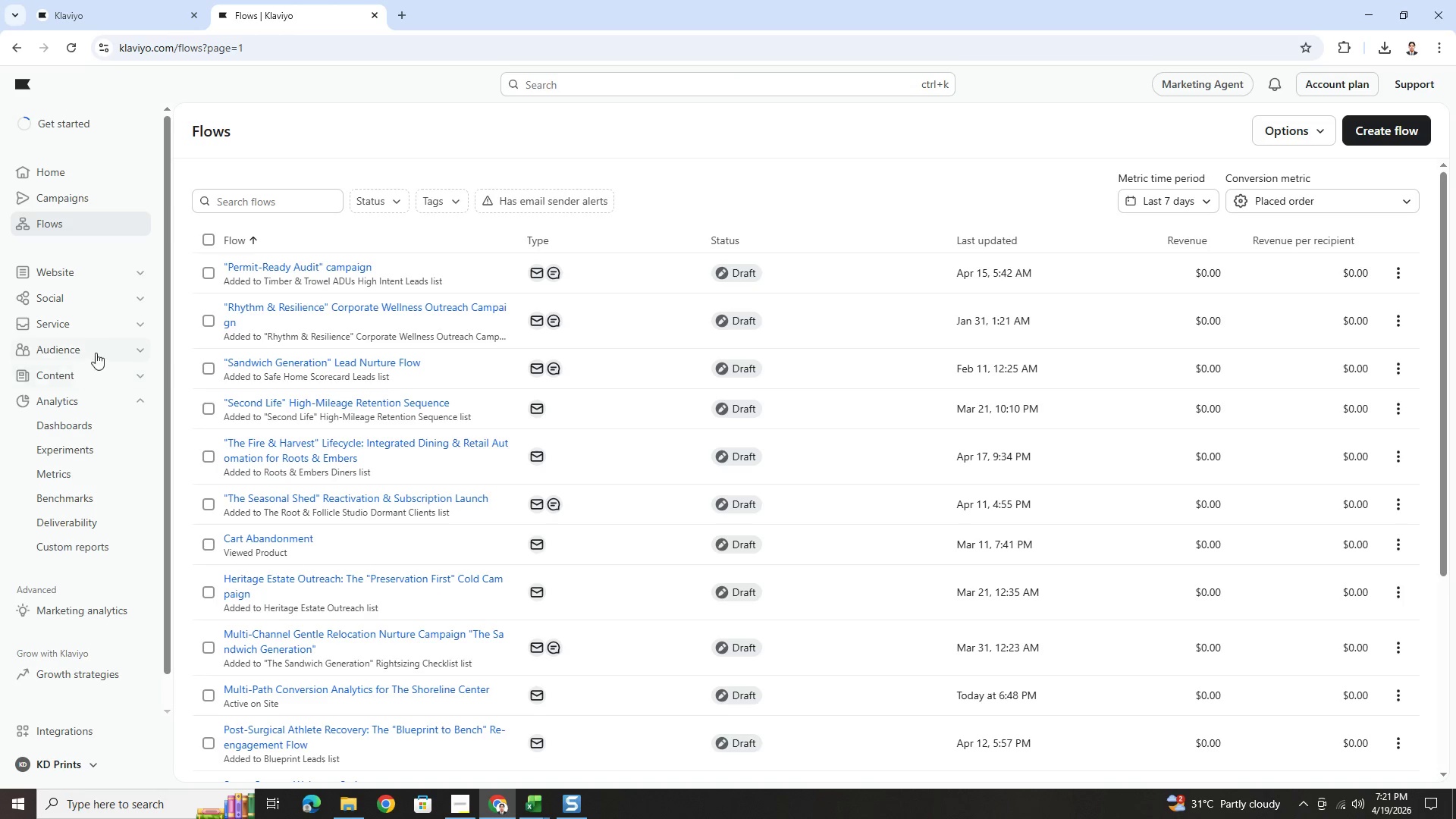 
left_click([102, 352])
 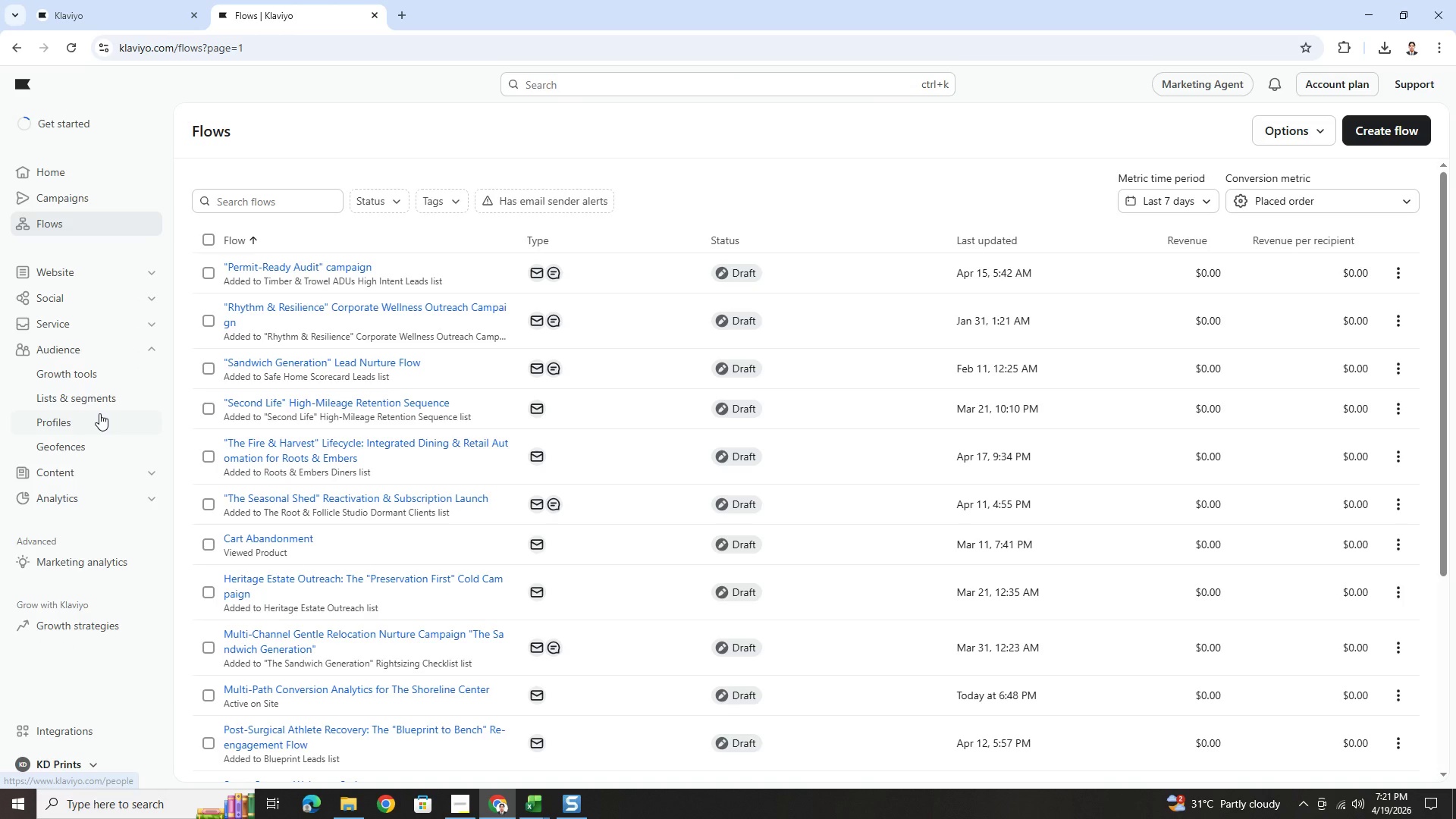 
left_click([100, 392])
 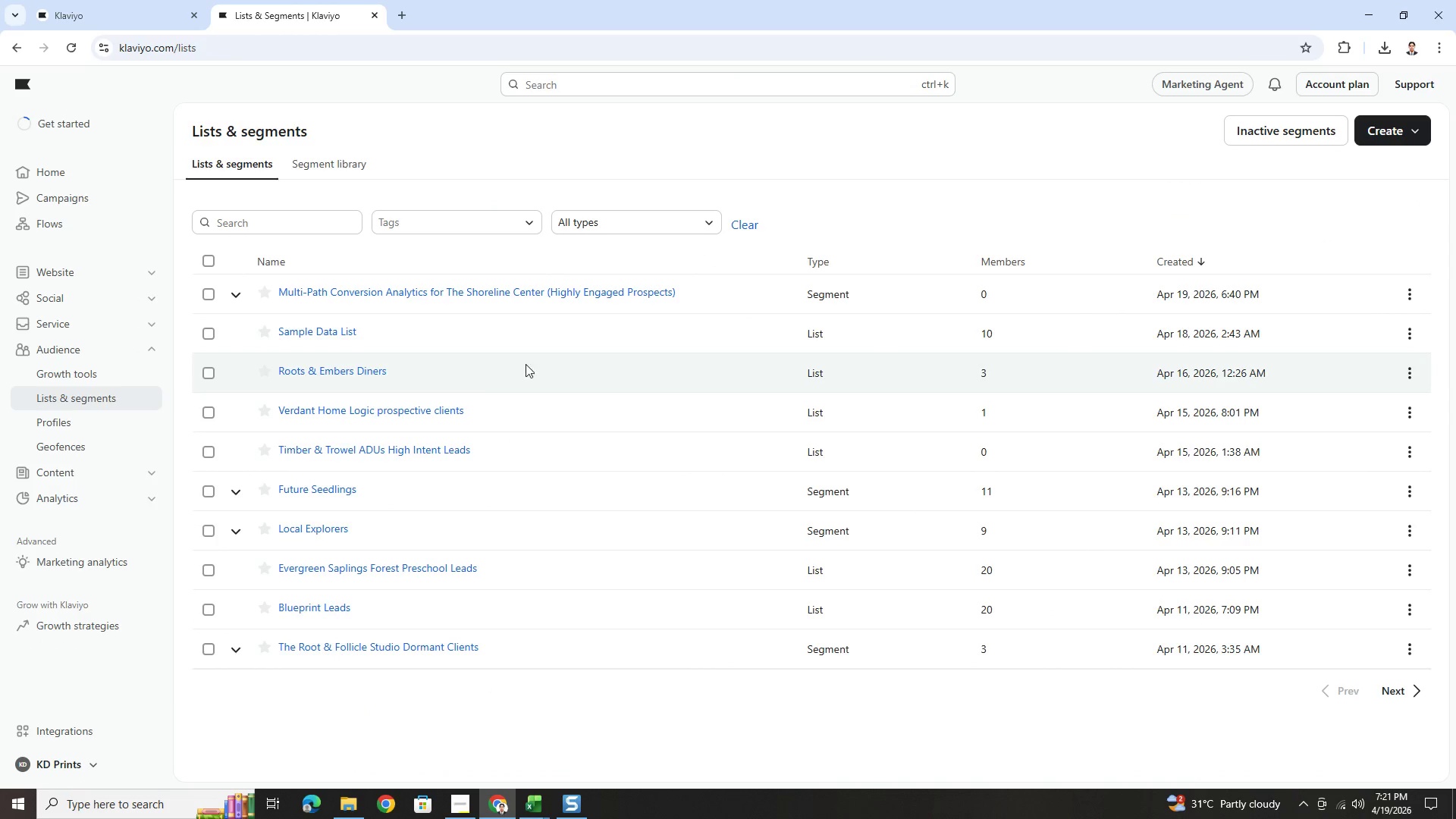 
left_click([234, 292])
 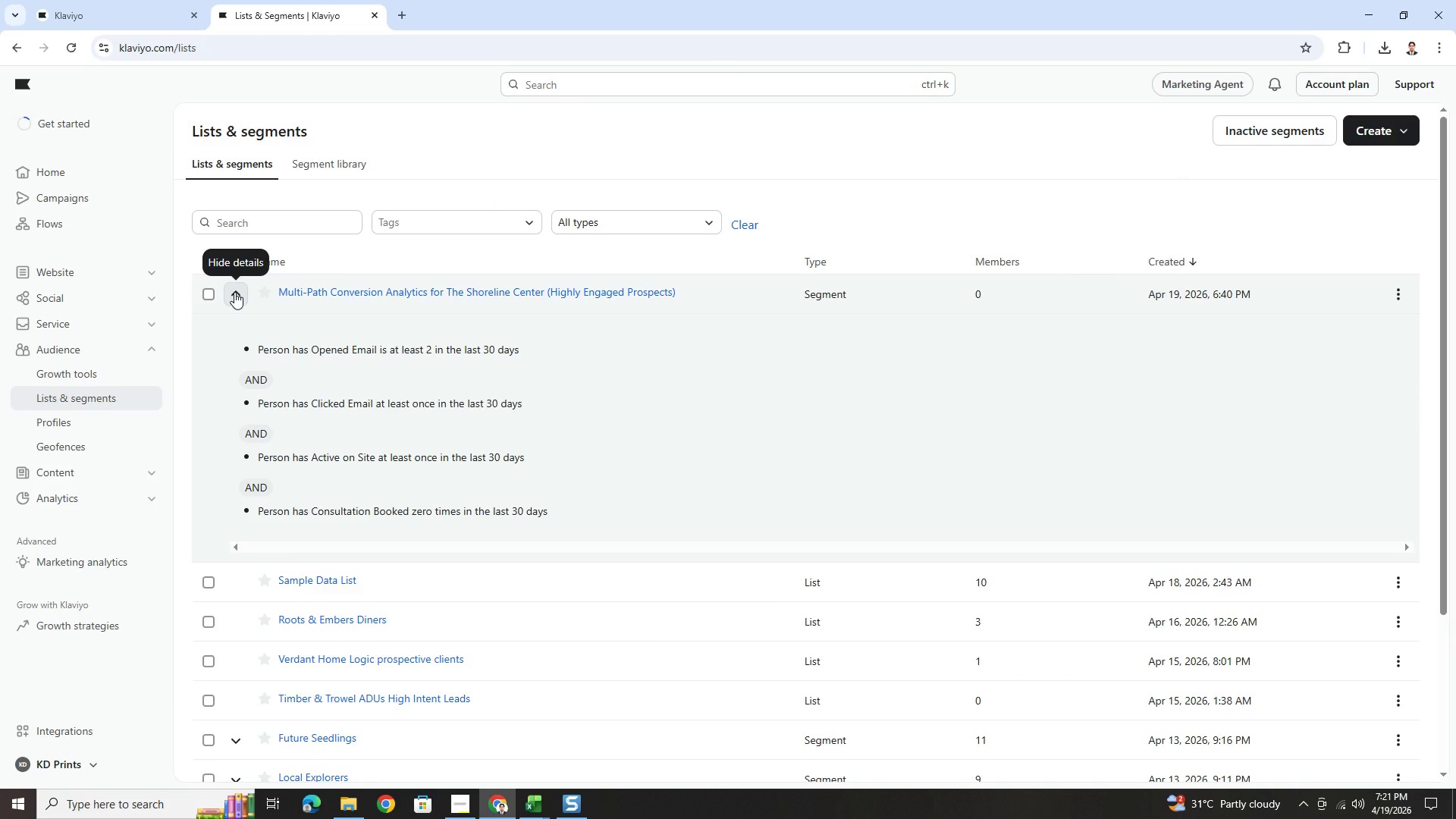 
left_click([234, 292])
 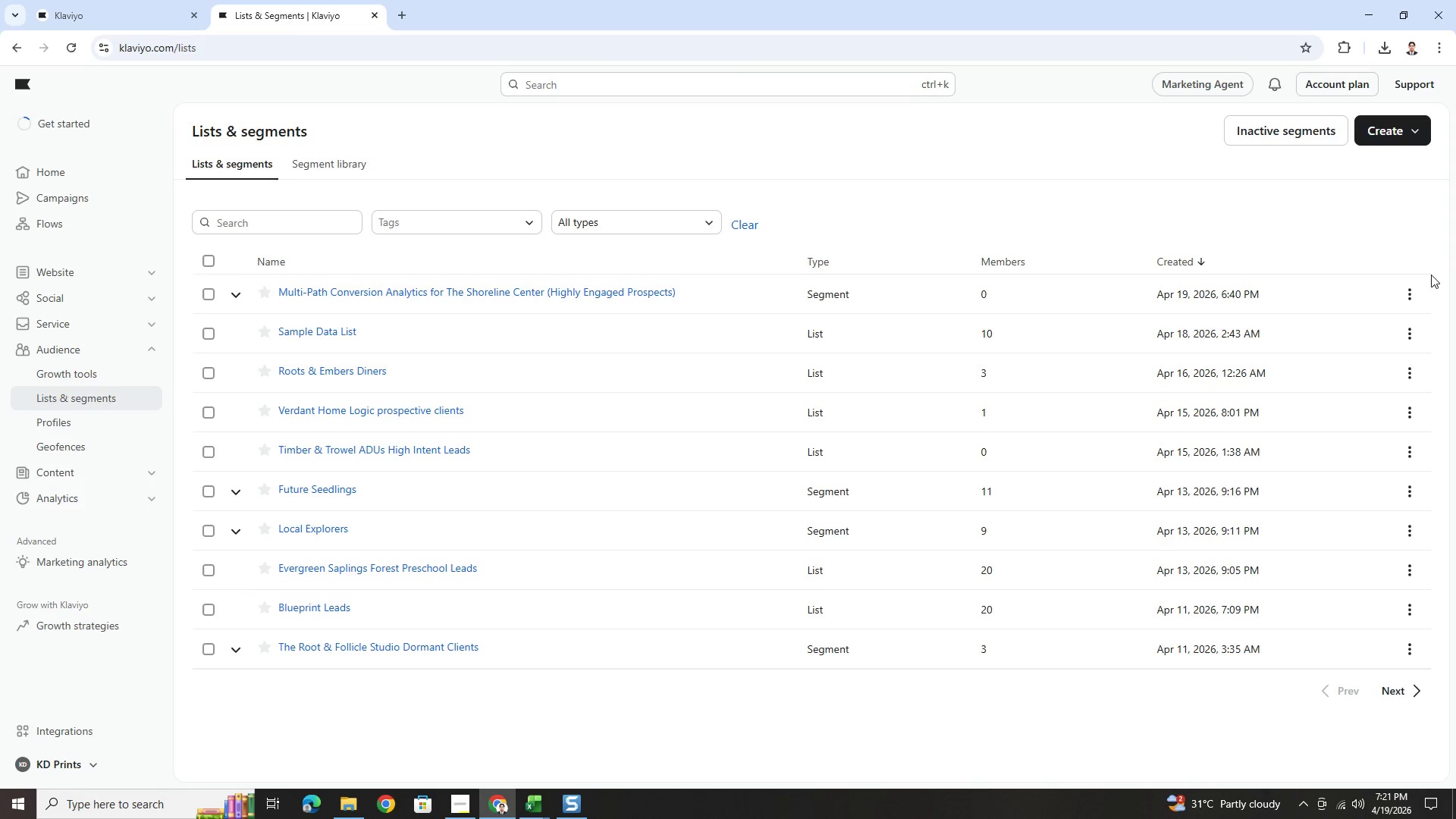 
left_click([1418, 293])
 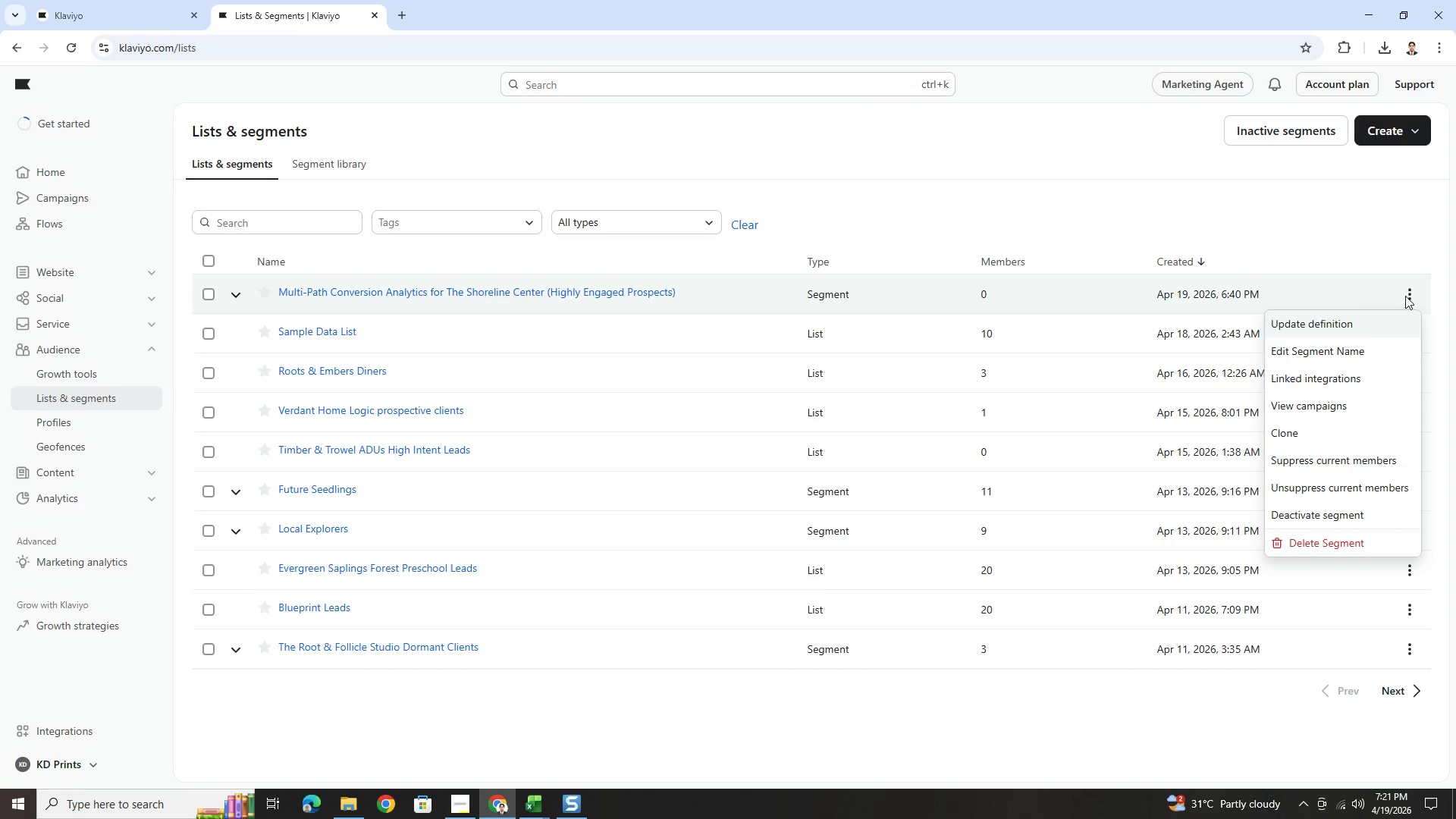 
wait(5.3)
 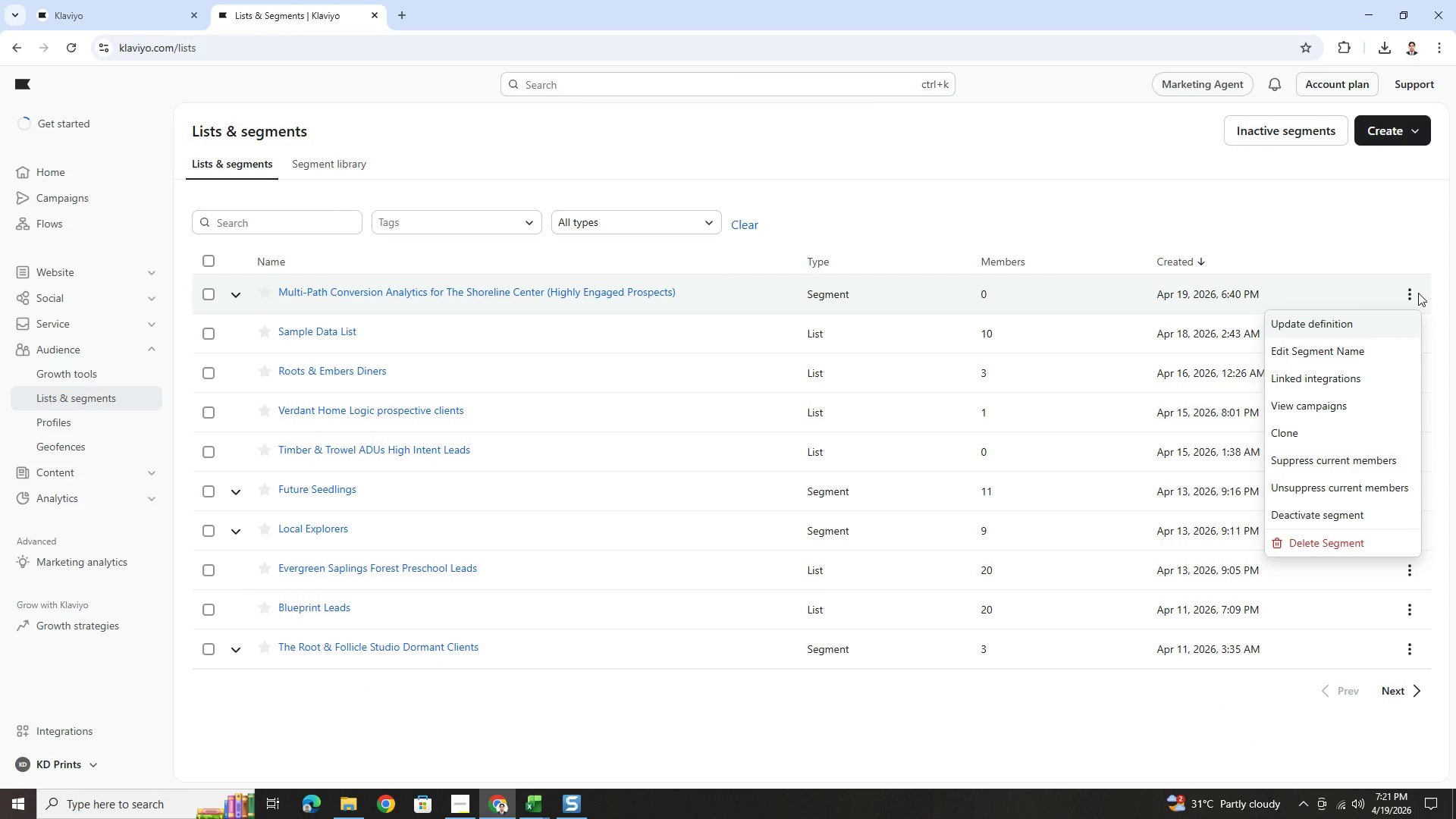 
left_click([339, 289])
 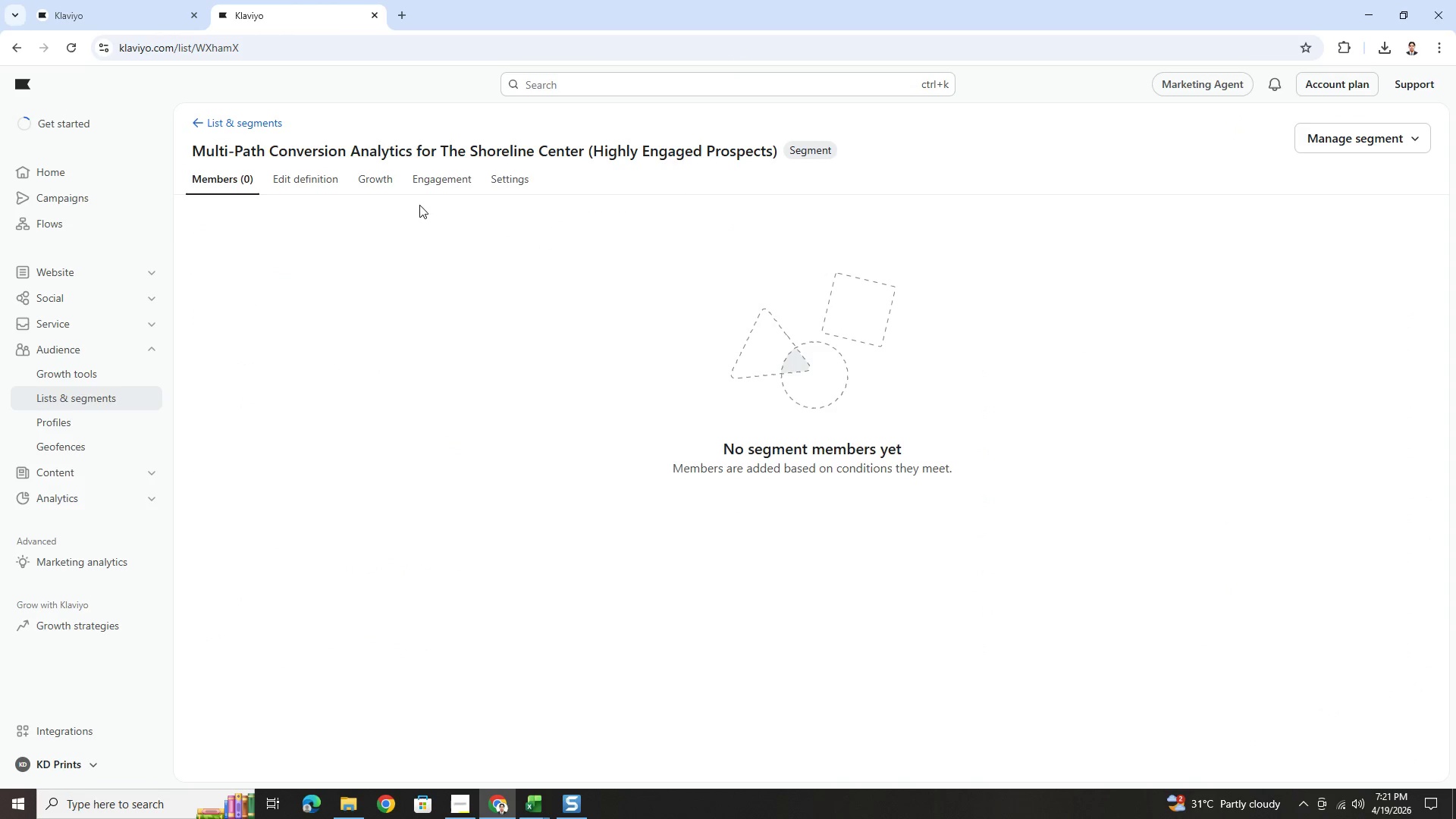 
left_click([372, 188])
 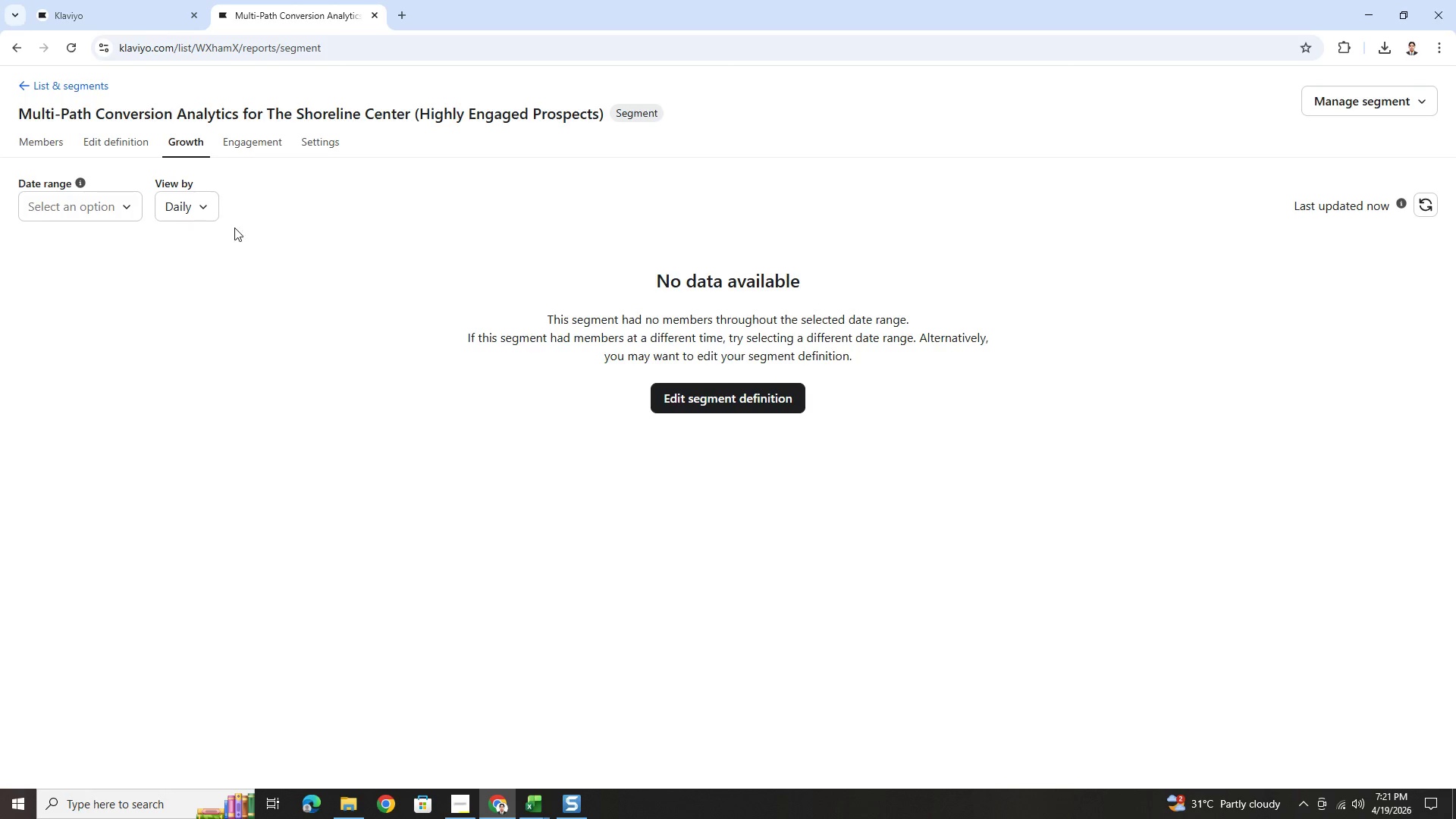 
left_click([268, 142])
 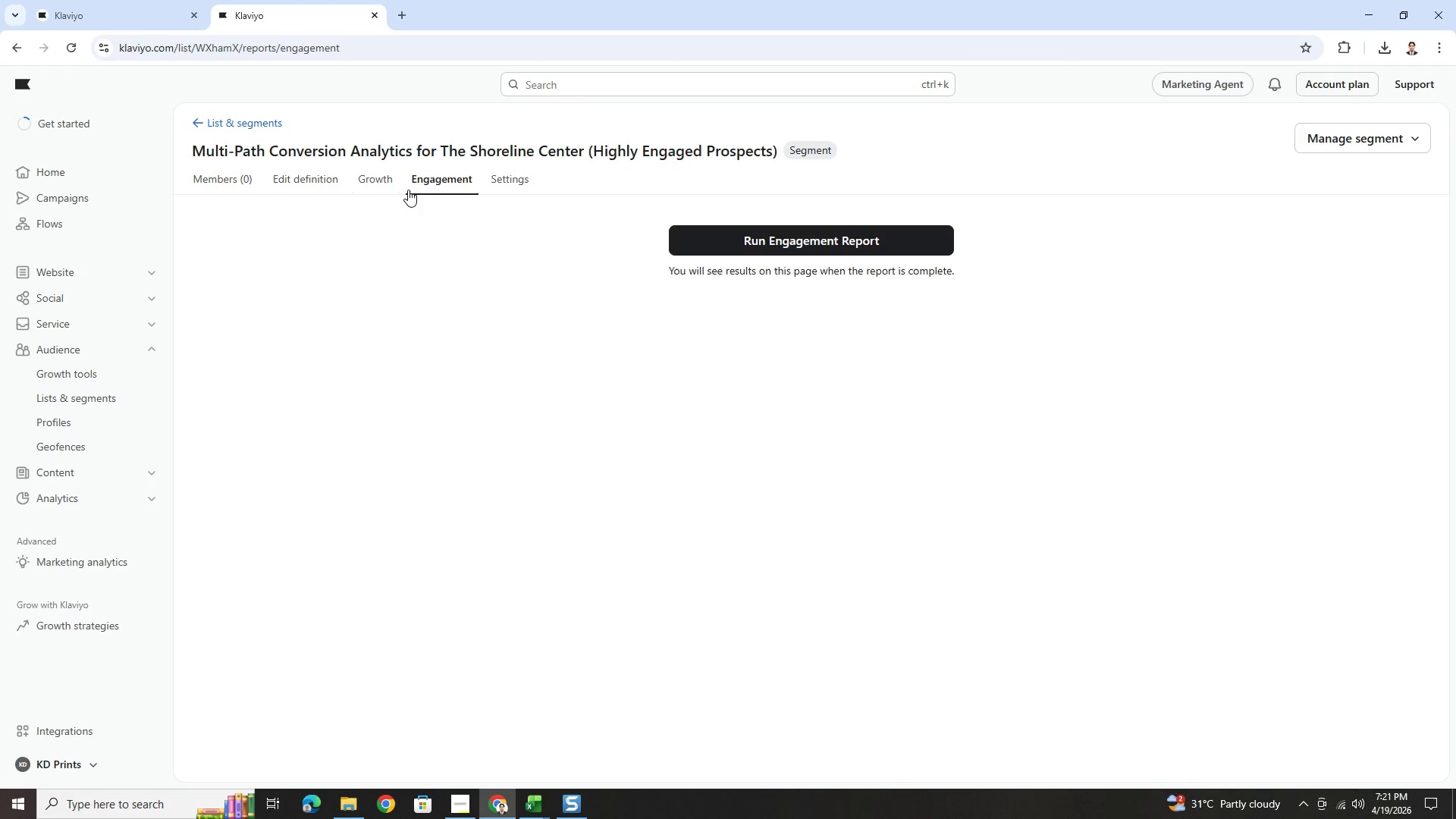 
wait(6.64)
 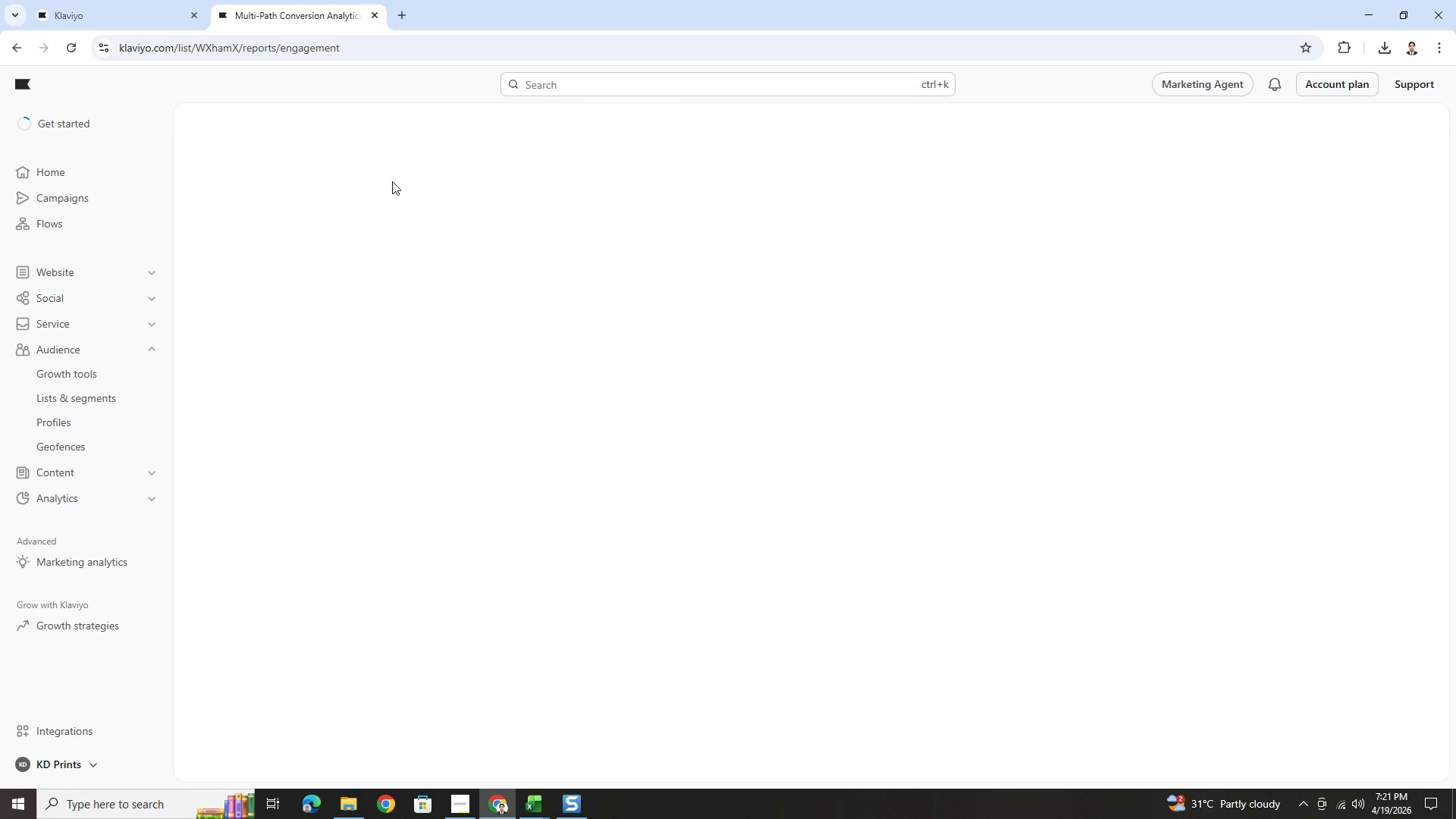 
left_click([531, 180])
 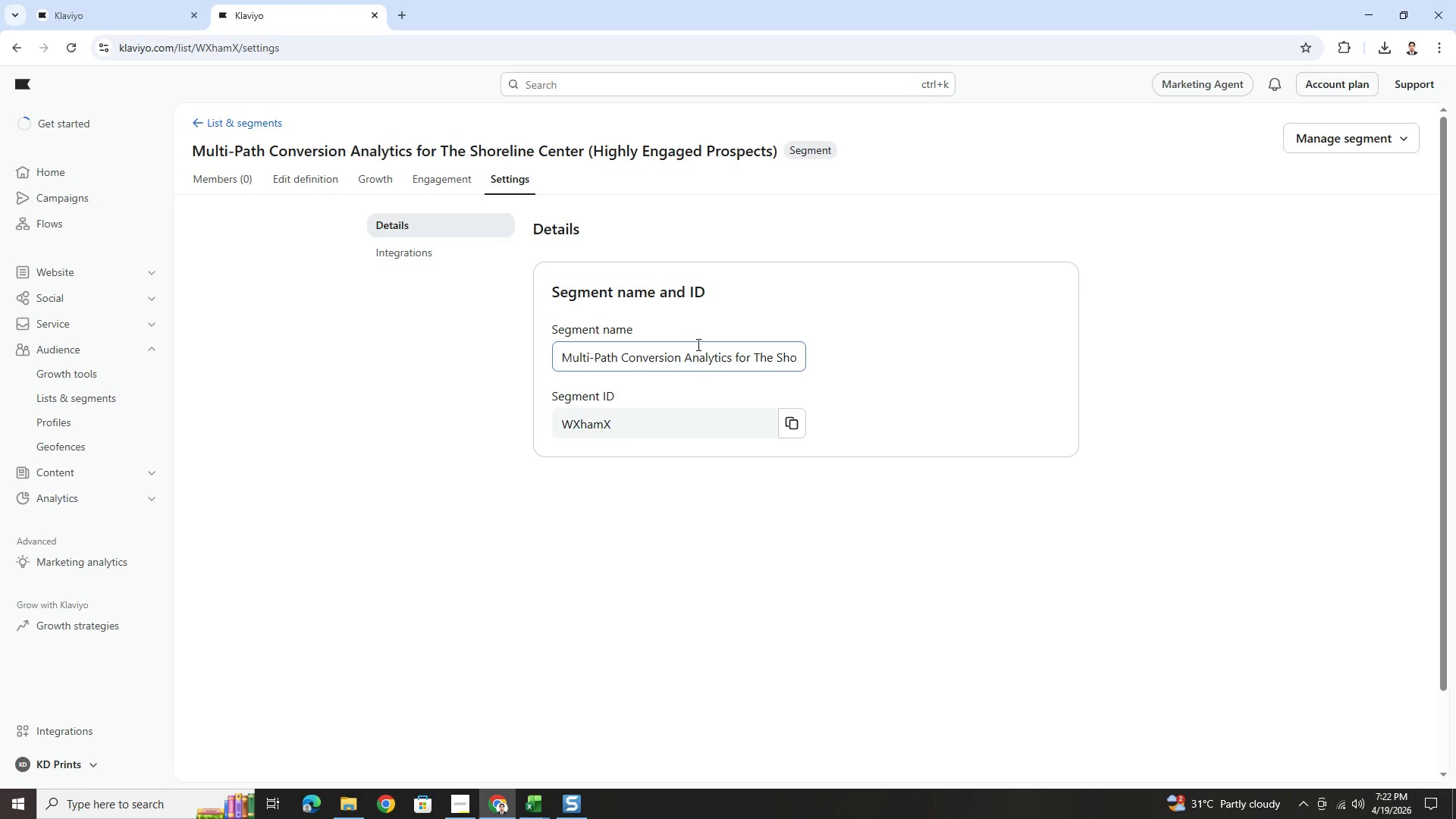 
wait(13.92)
 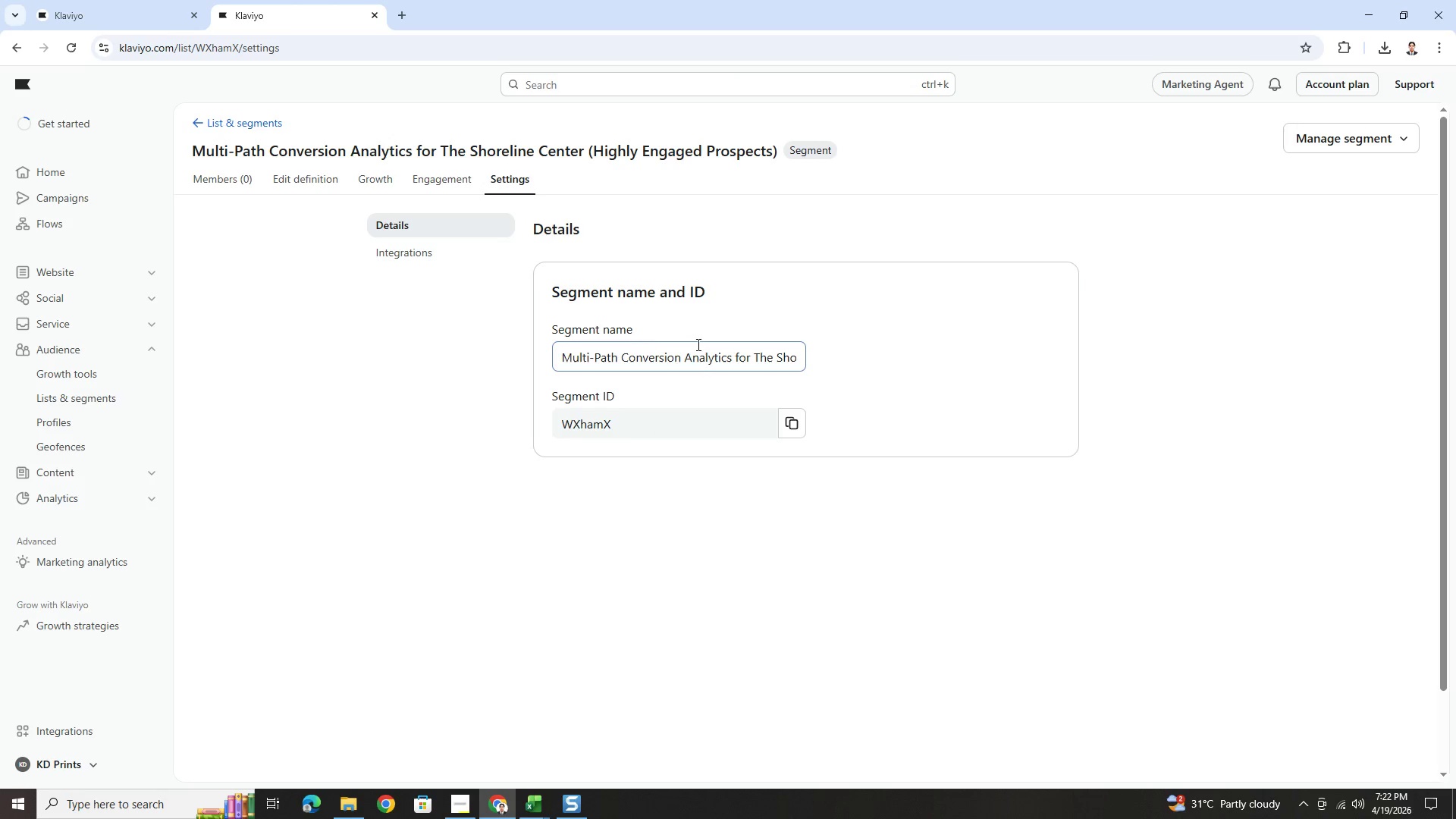 
left_click([449, 226])
 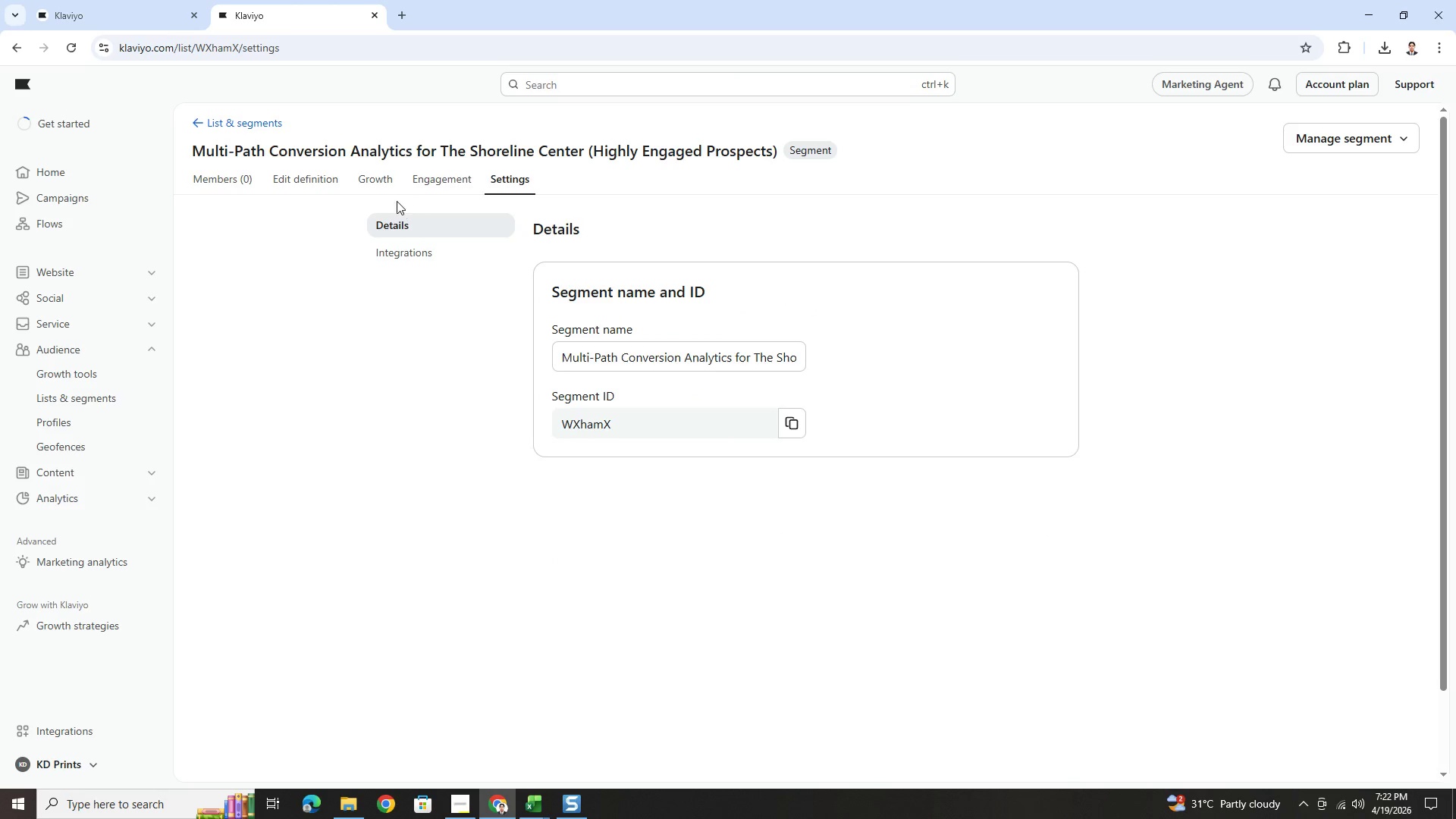 
left_click([384, 181])
 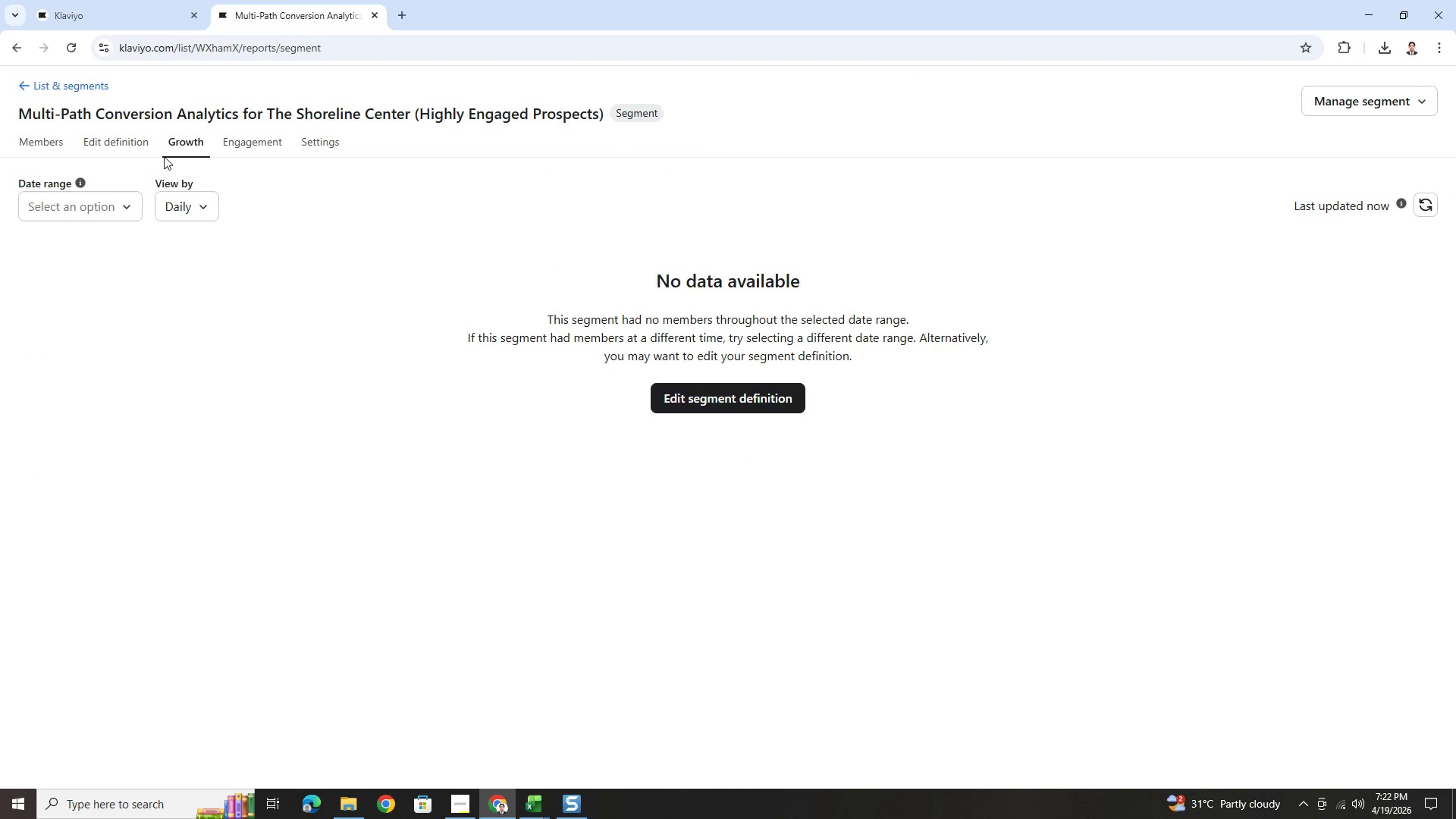 
left_click([134, 148])
 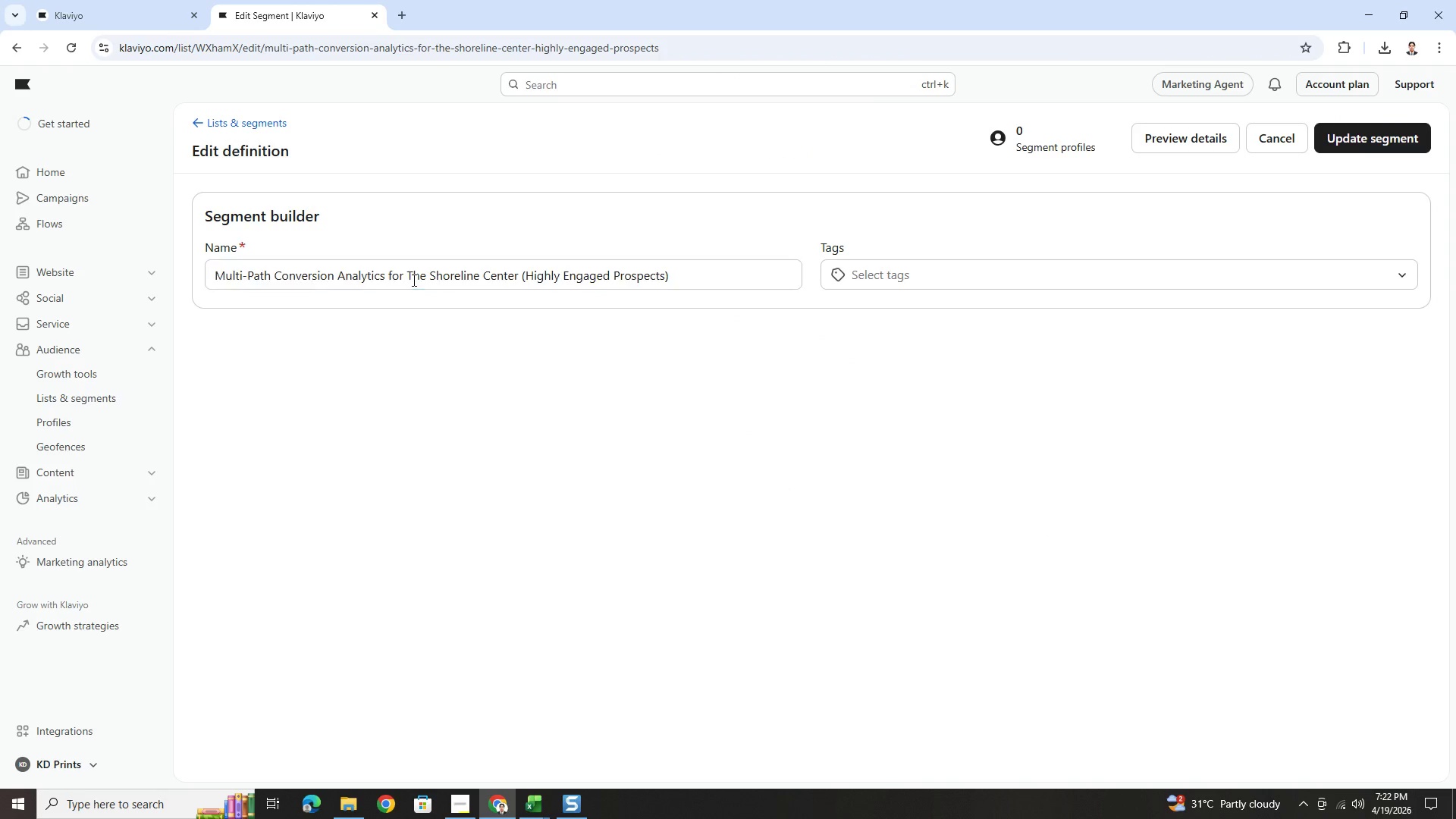 
scroll: coordinate [1037, 517], scroll_direction: down, amount: 1.0
 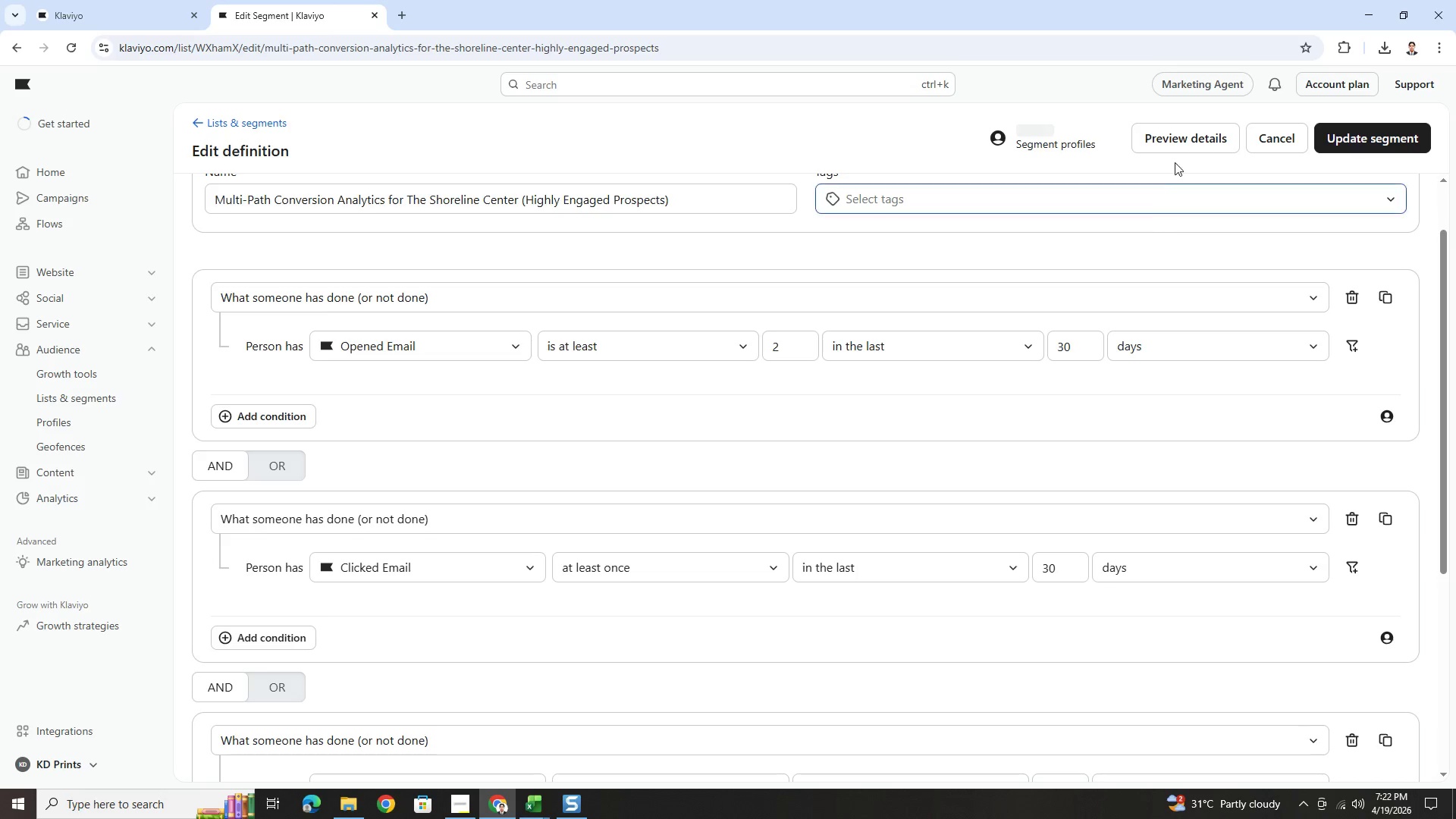 
left_click([1174, 141])
 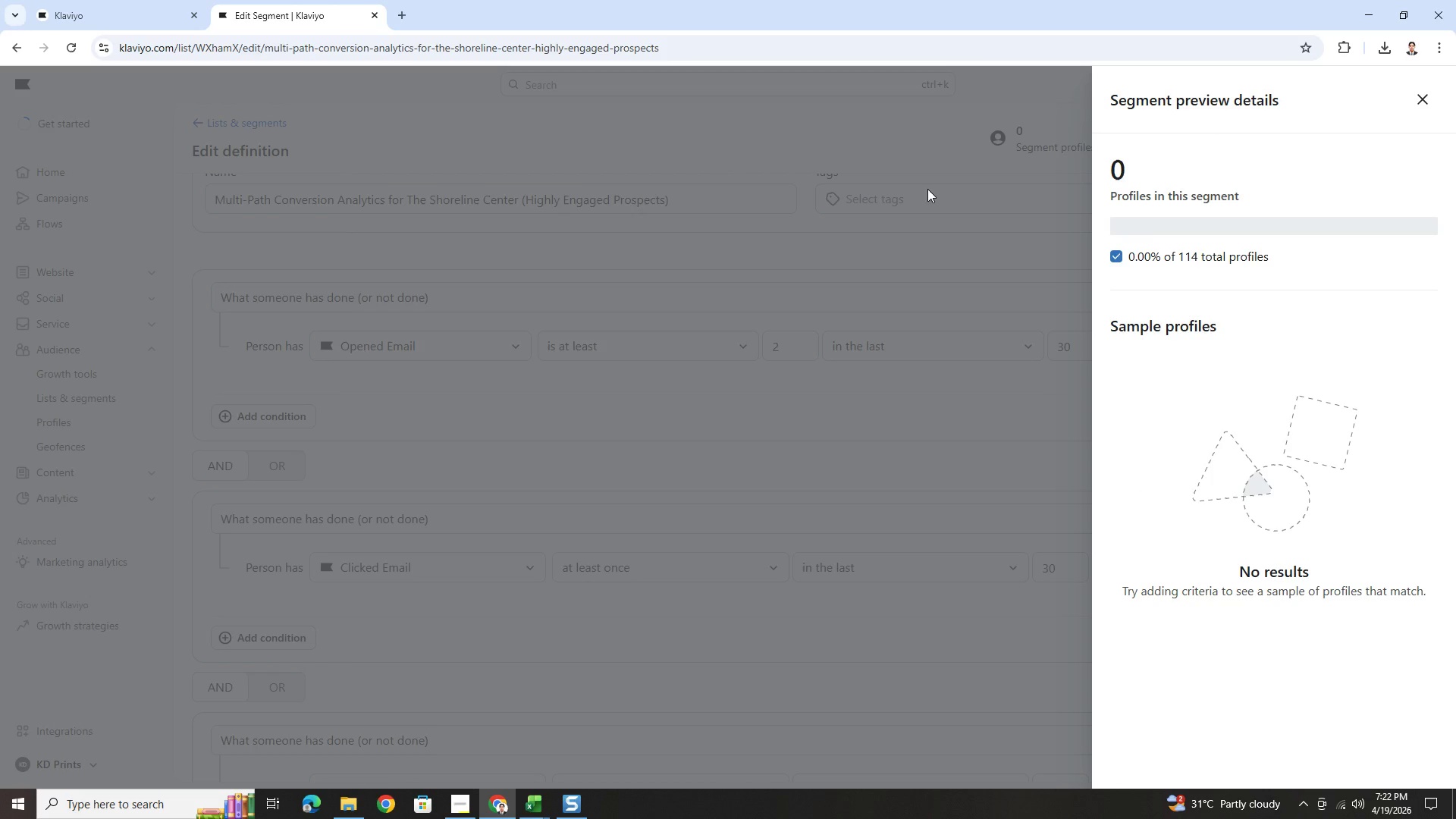 
left_click([834, 150])
 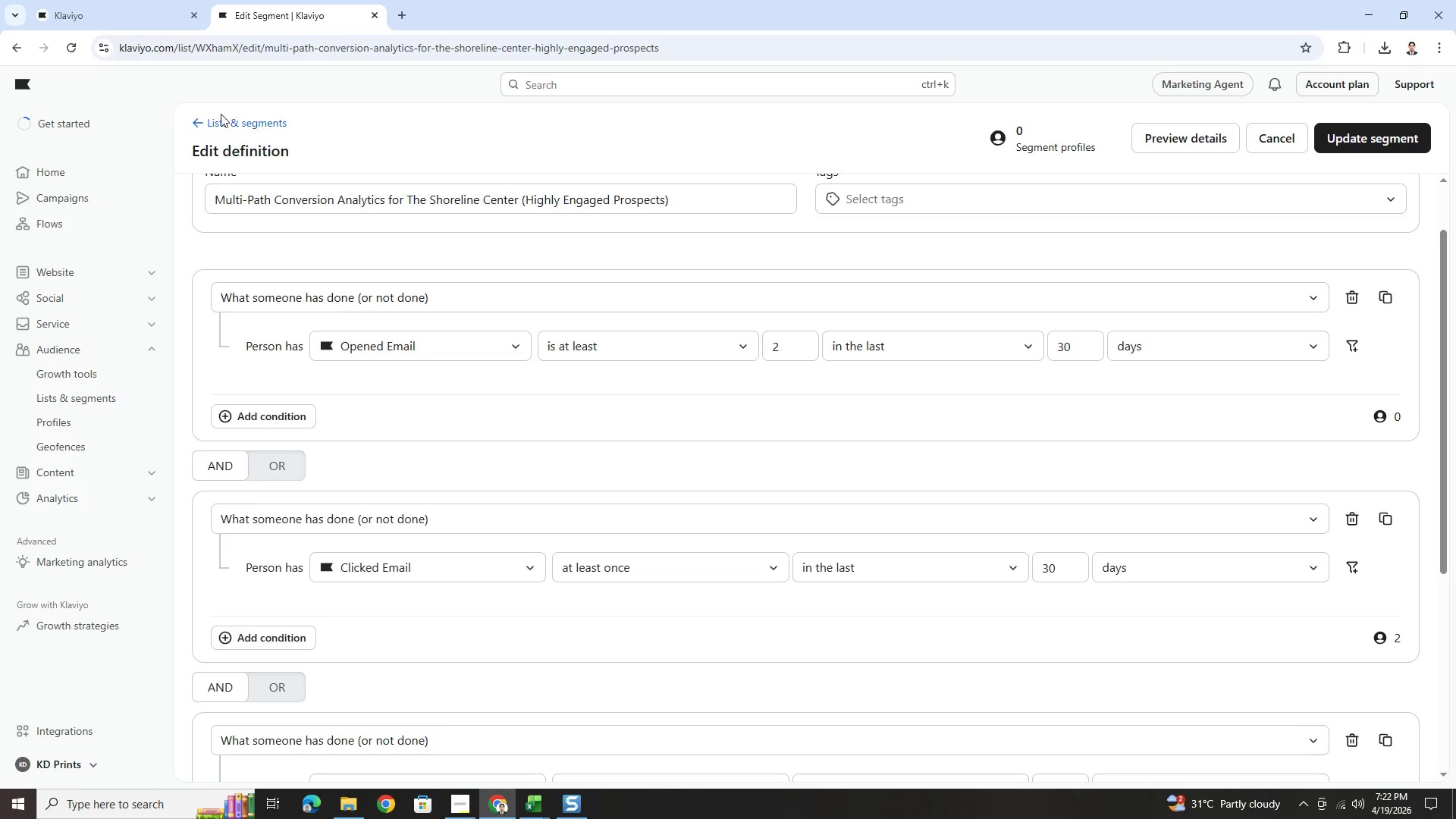 
left_click([215, 117])
 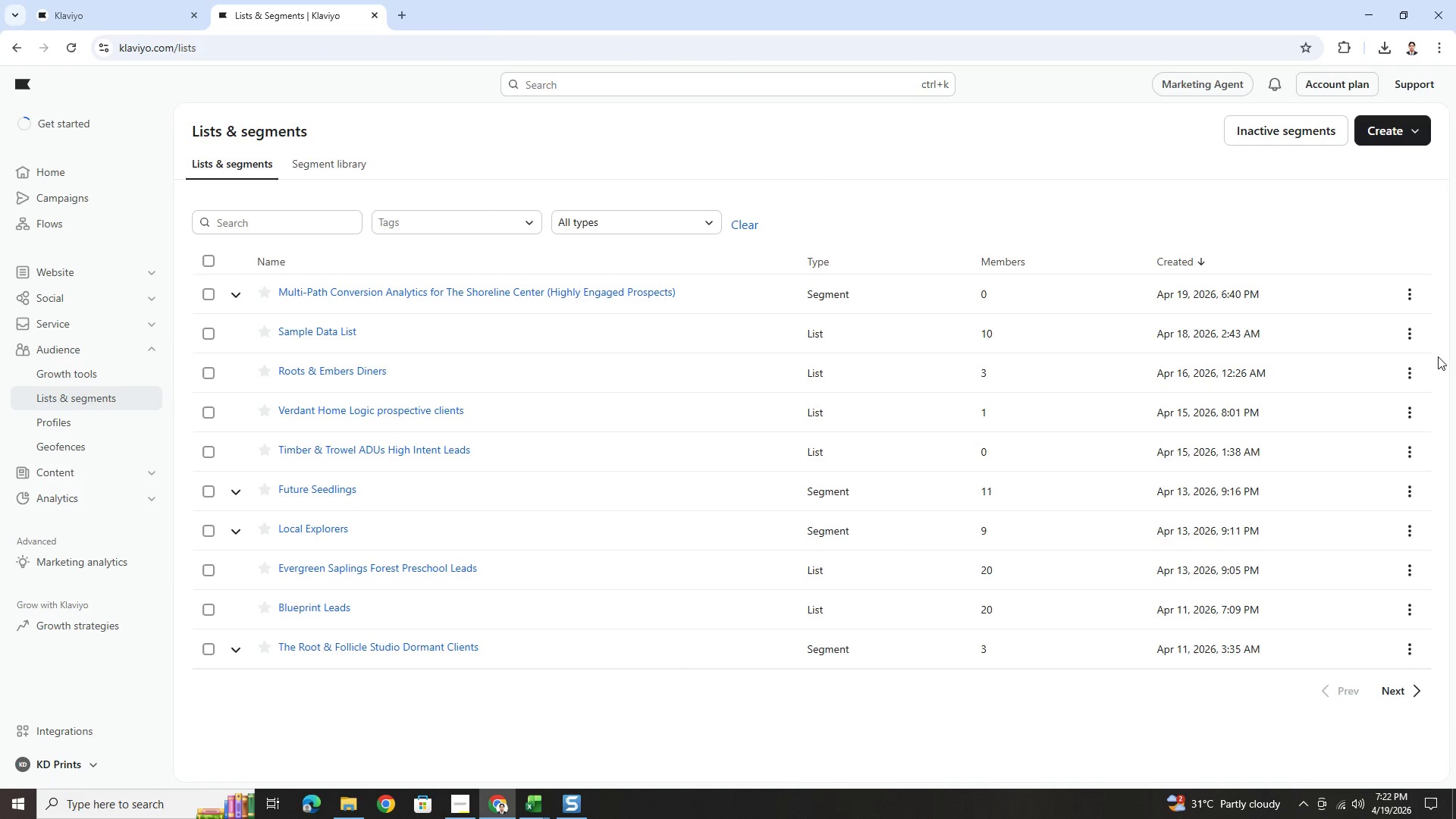 
left_click([1406, 298])
 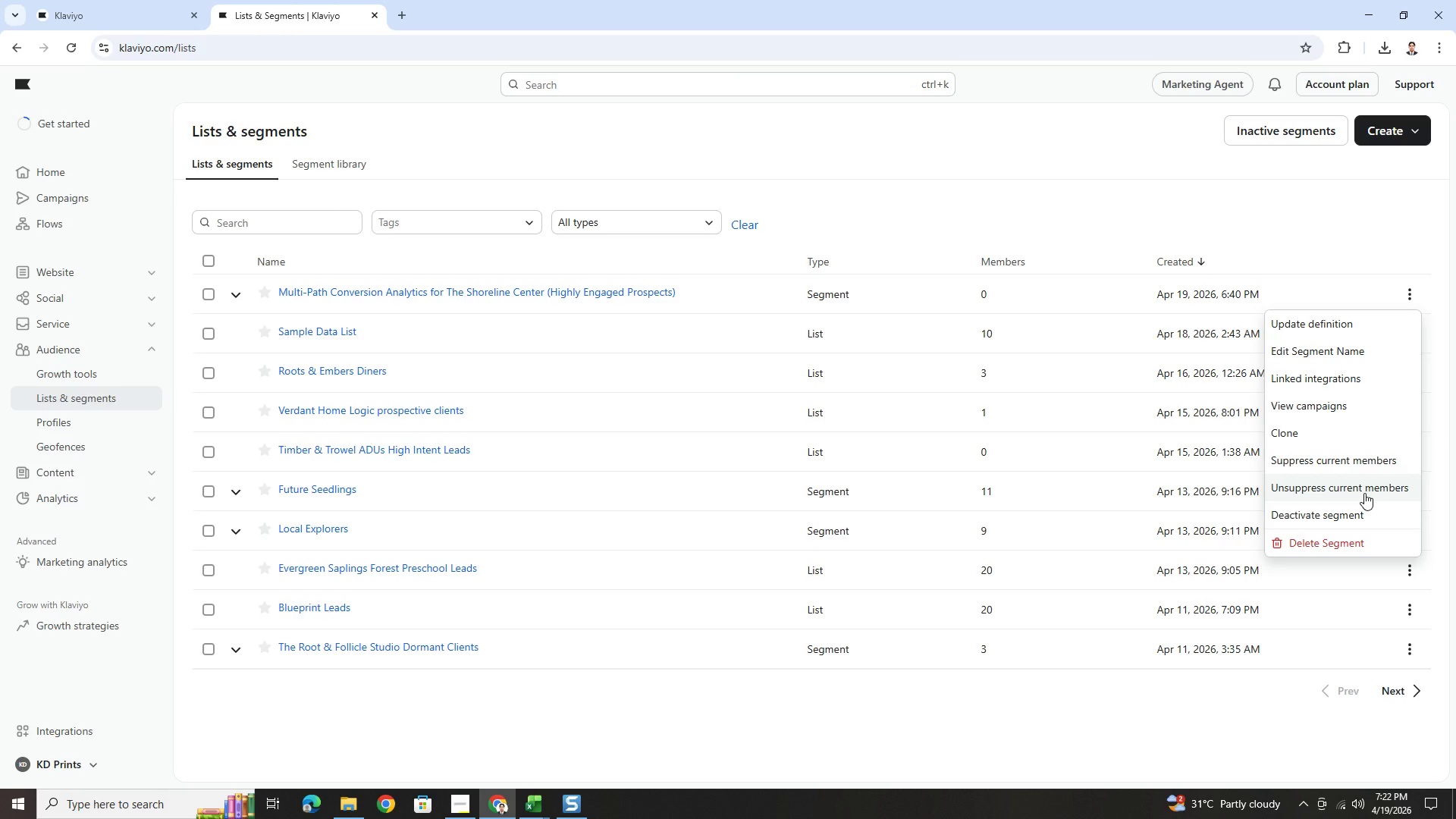 
wait(28.19)
 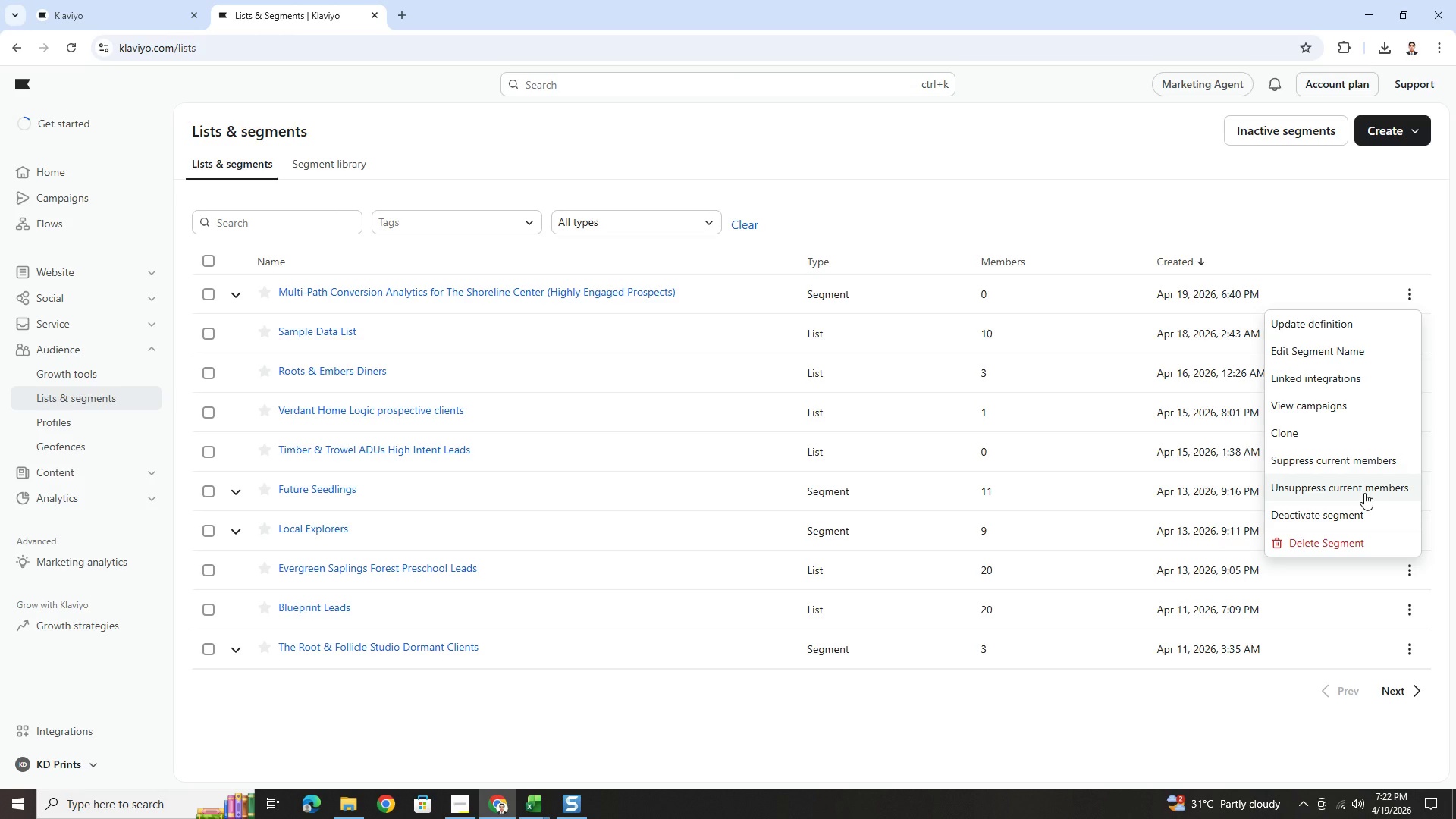 
left_click([239, 296])
 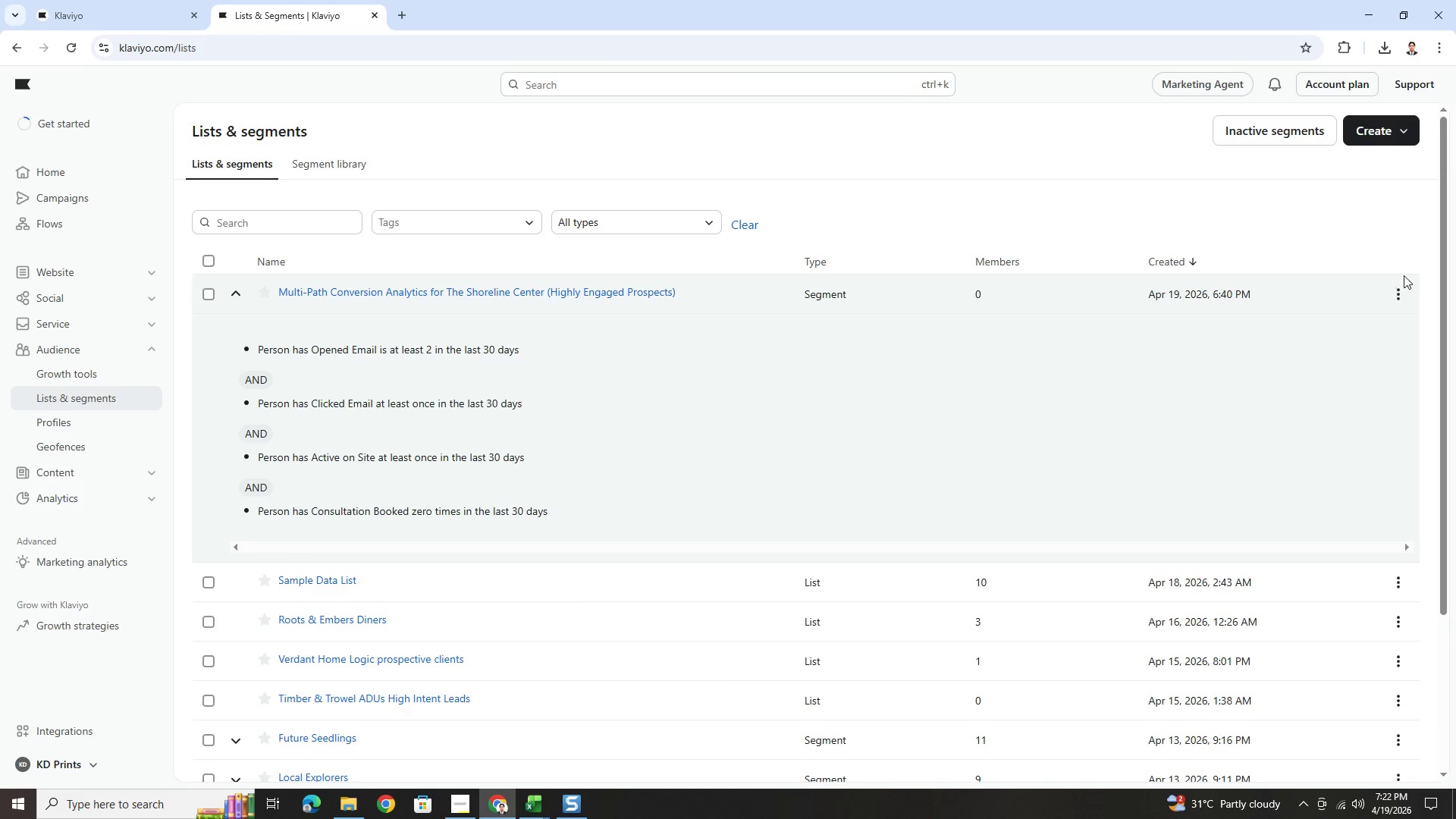 
left_click([1394, 297])
 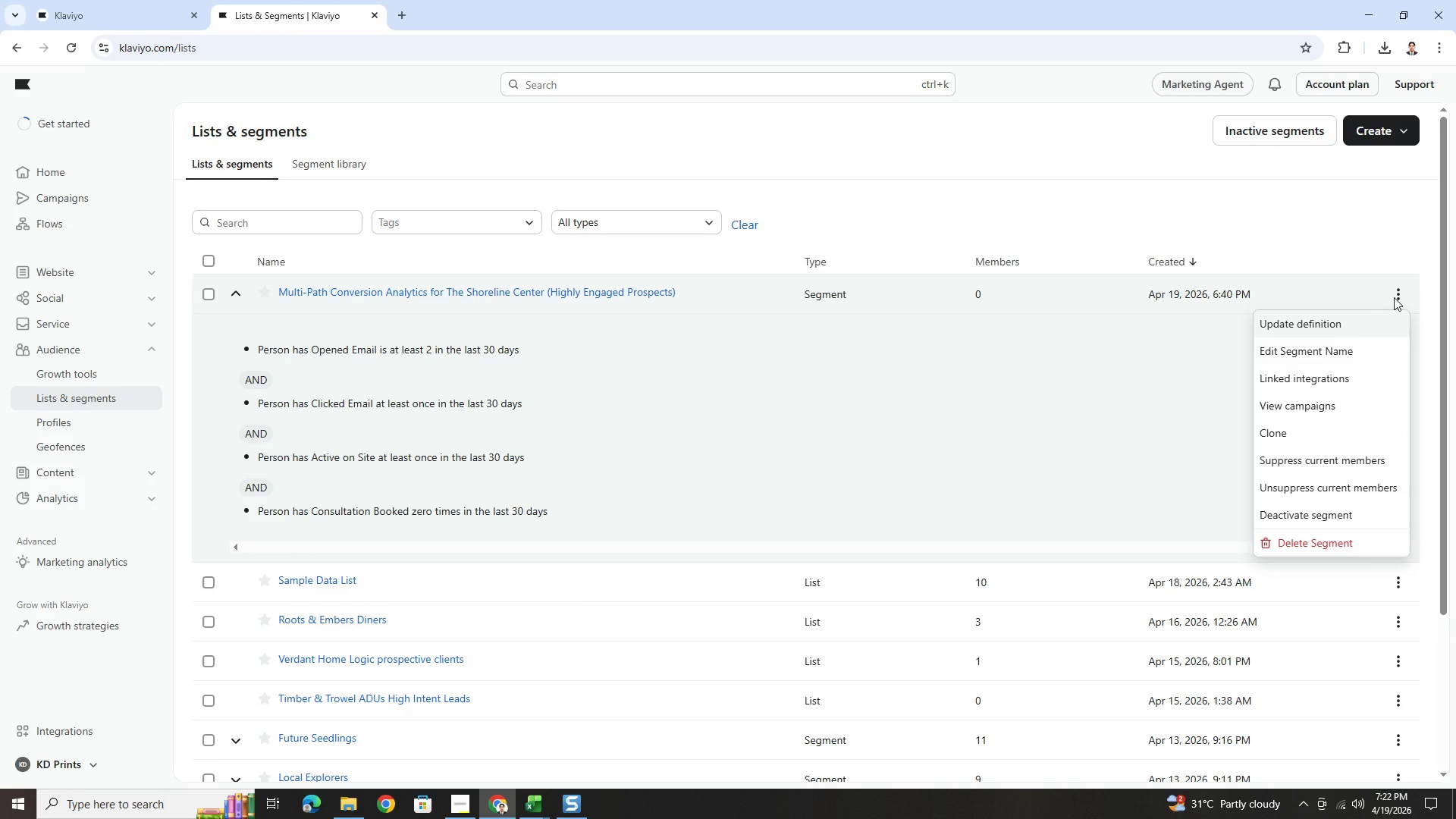 
left_click([367, 290])
 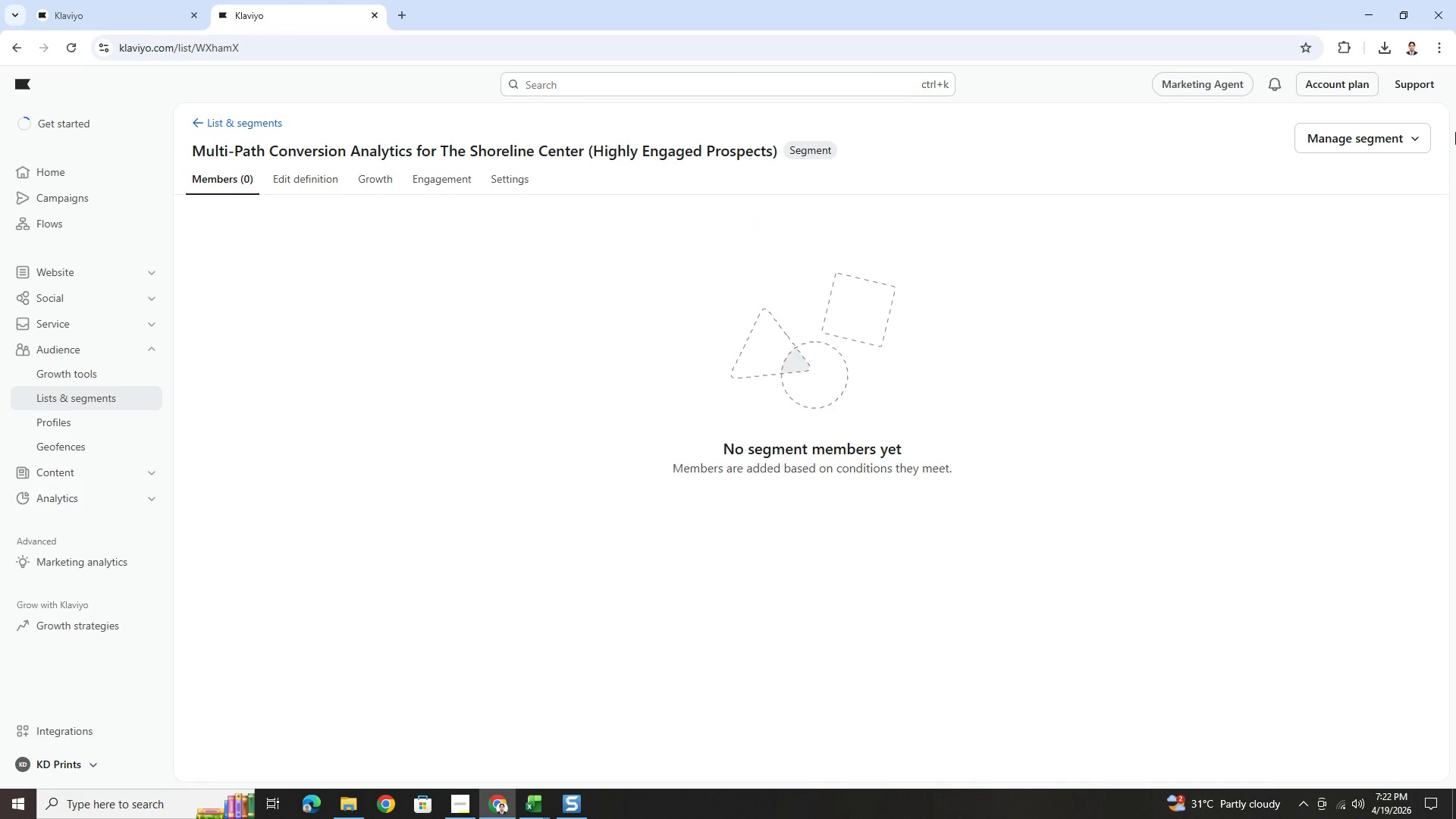 
left_click([1407, 131])
 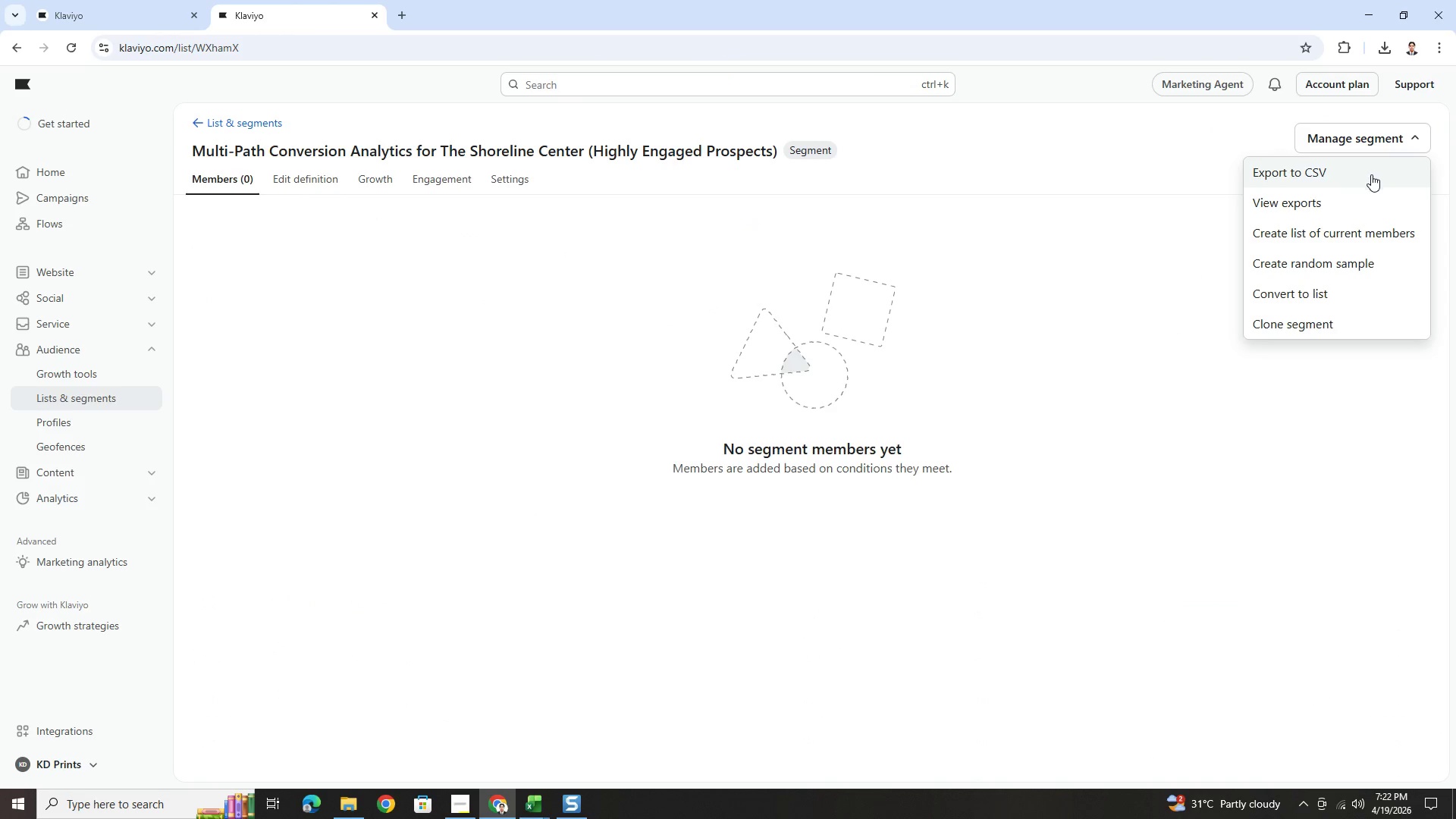 
left_click([1366, 180])
 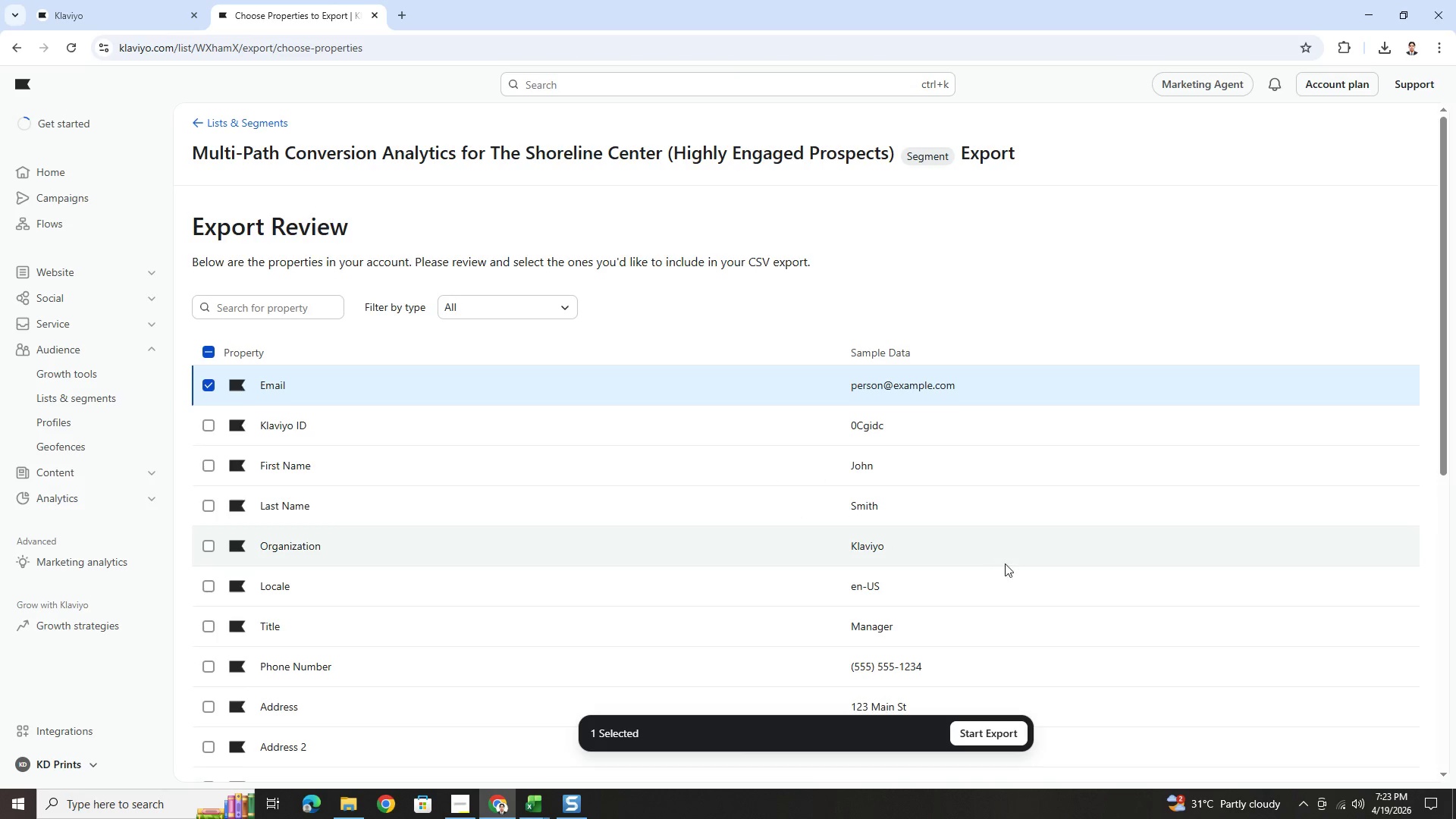 
scroll: coordinate [1020, 538], scroll_direction: down, amount: 4.0
 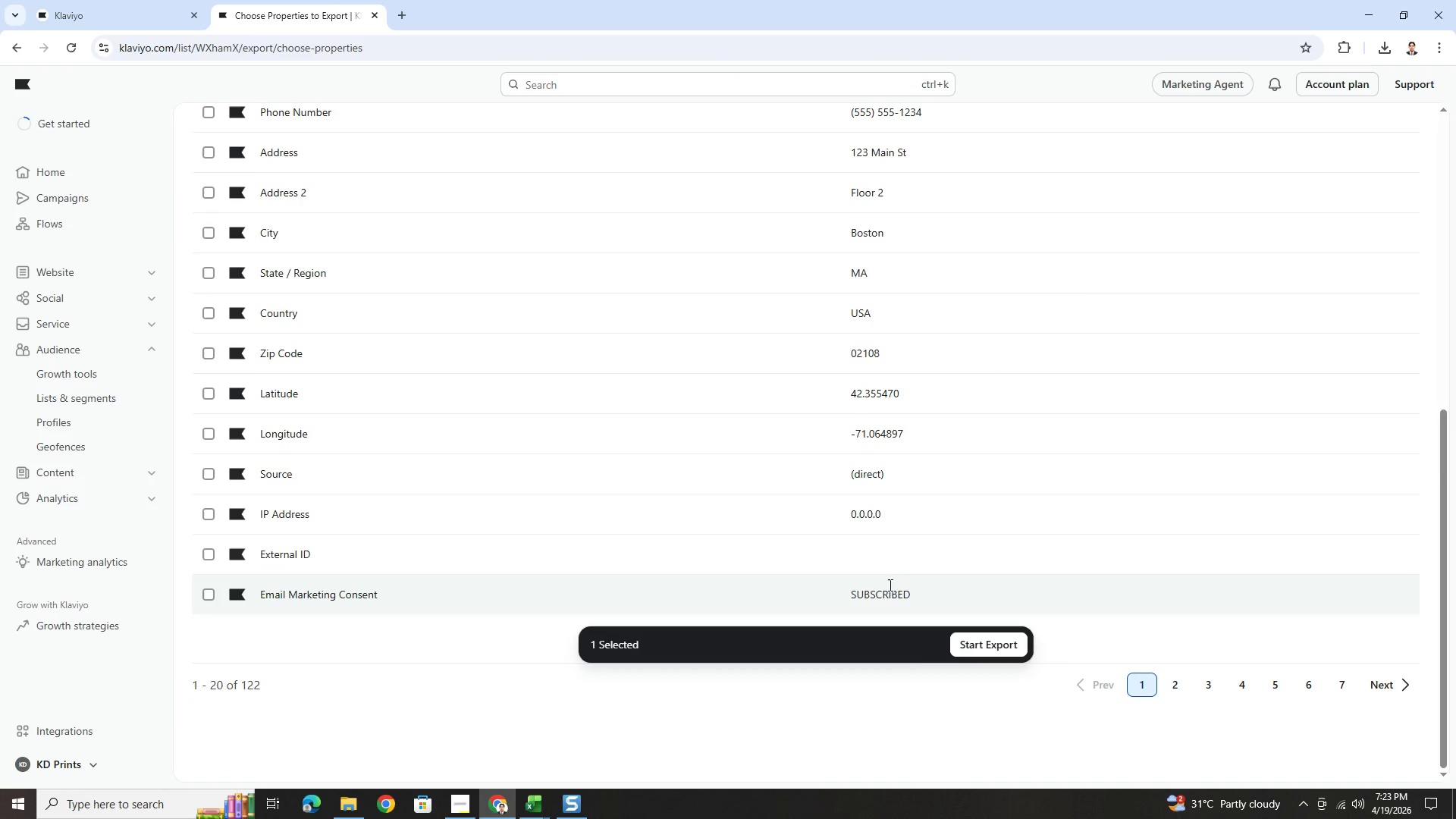 
scroll: coordinate [450, 466], scroll_direction: up, amount: 8.0
 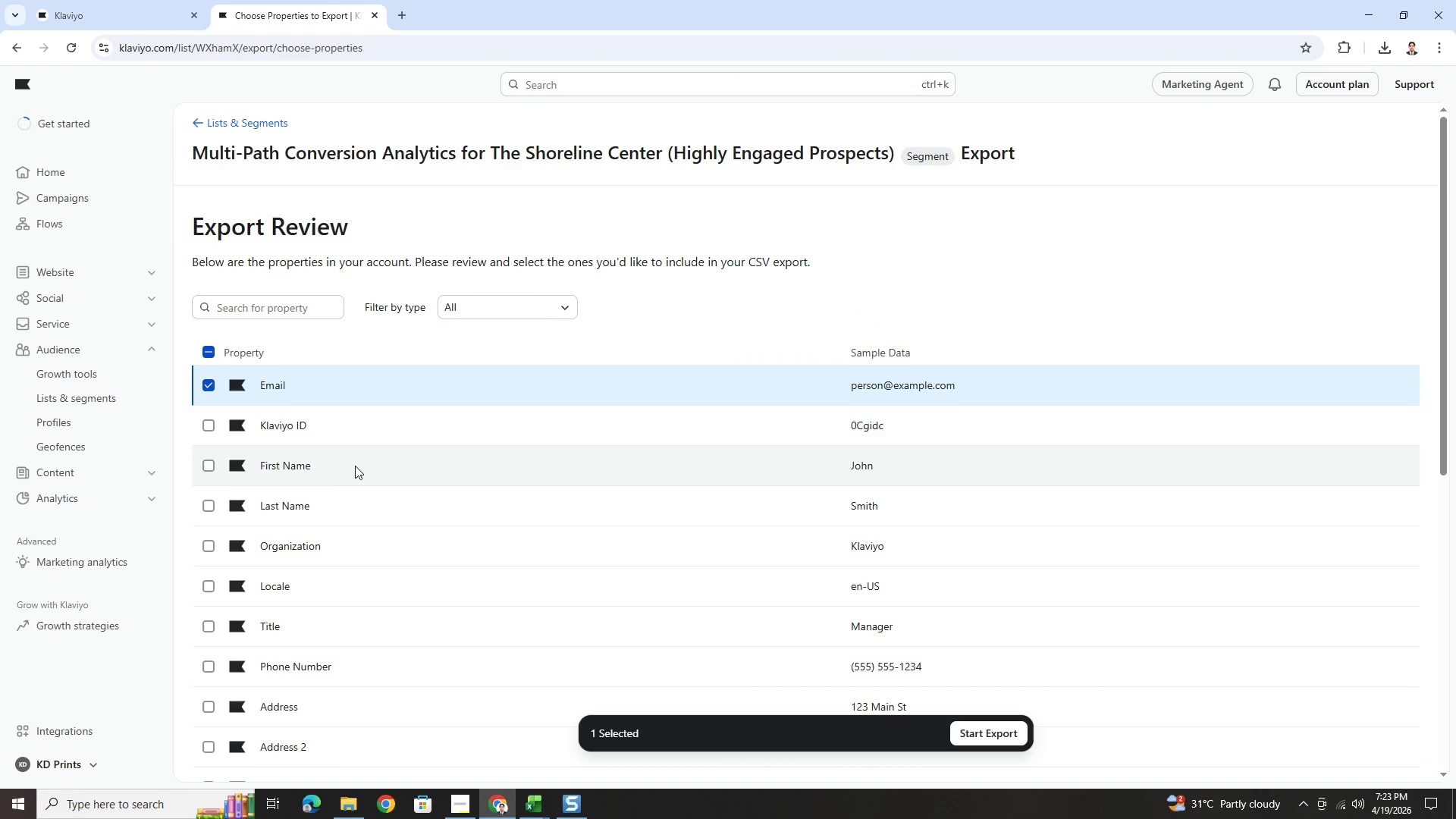 
left_click([312, 463])
 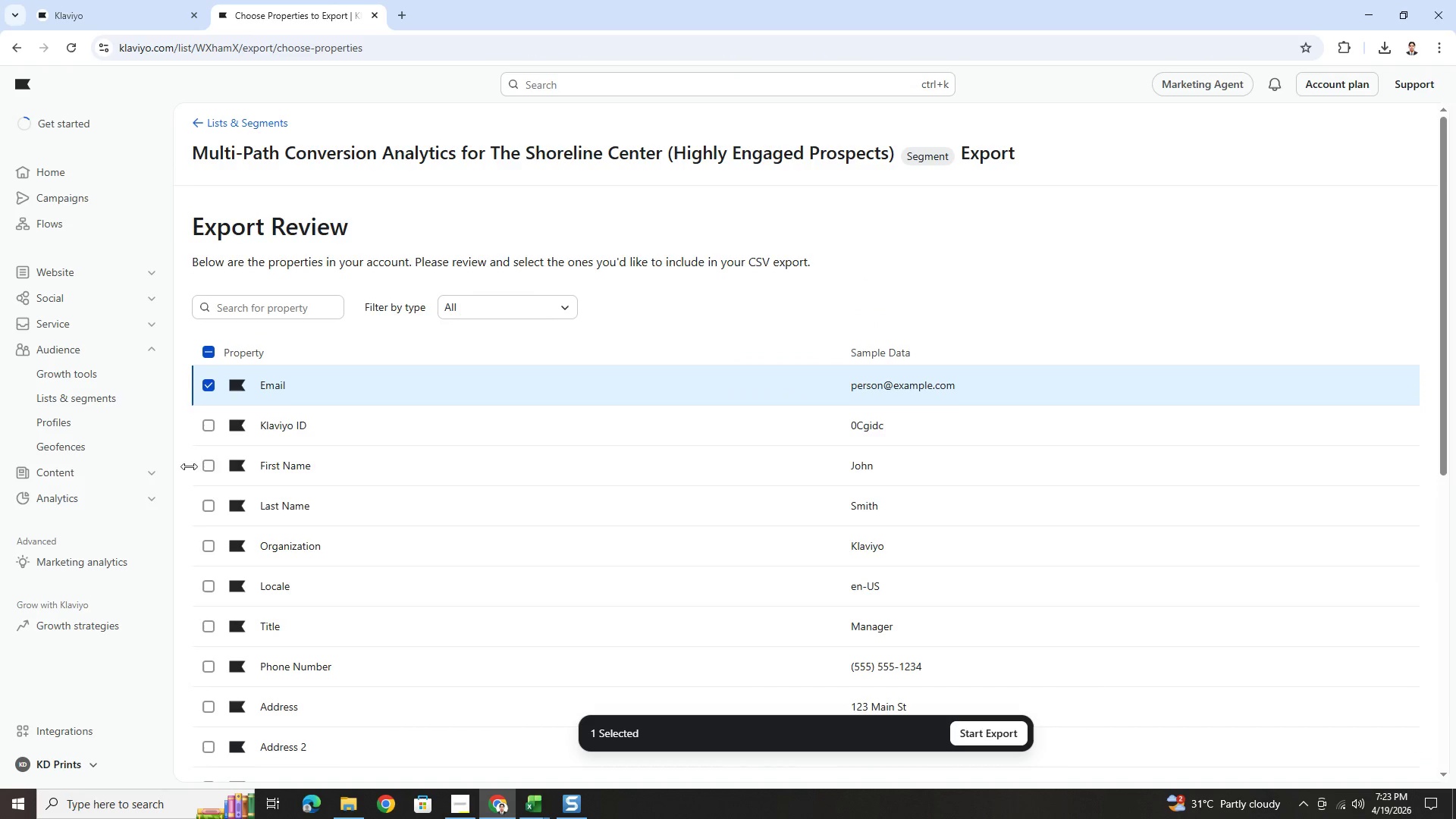 
left_click([209, 466])
 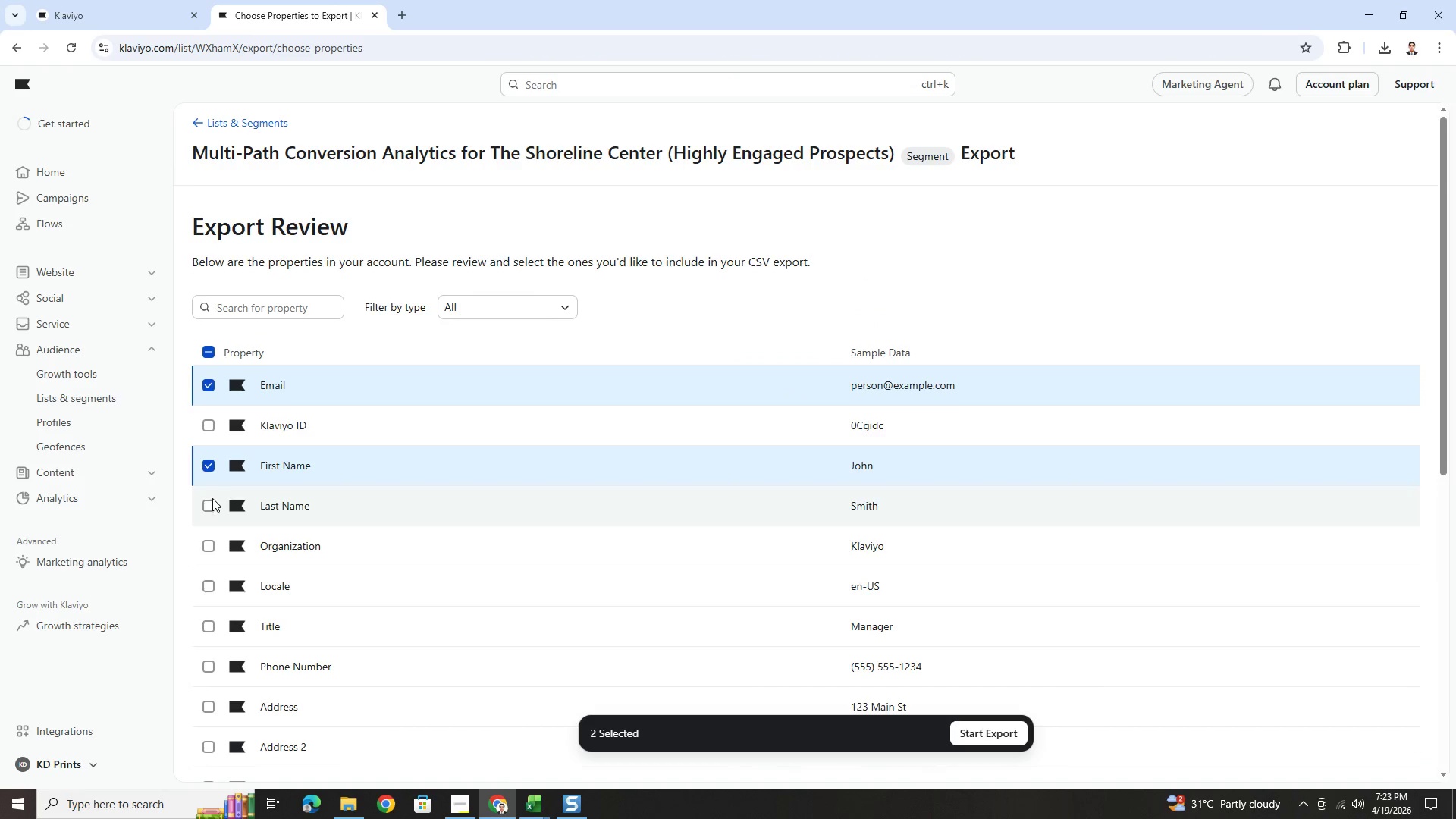 
left_click([212, 505])
 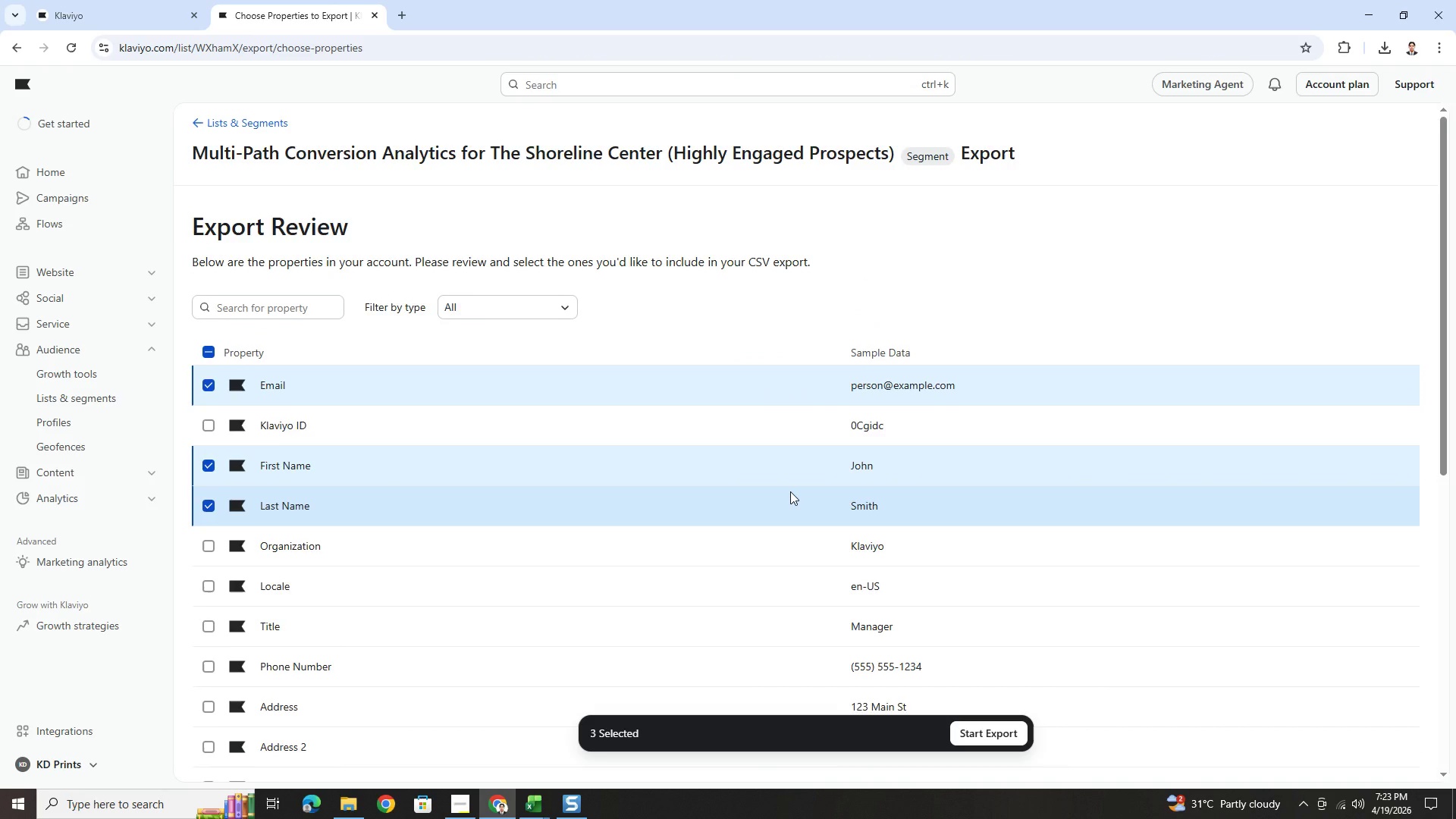 
scroll: coordinate [790, 491], scroll_direction: down, amount: 4.0
 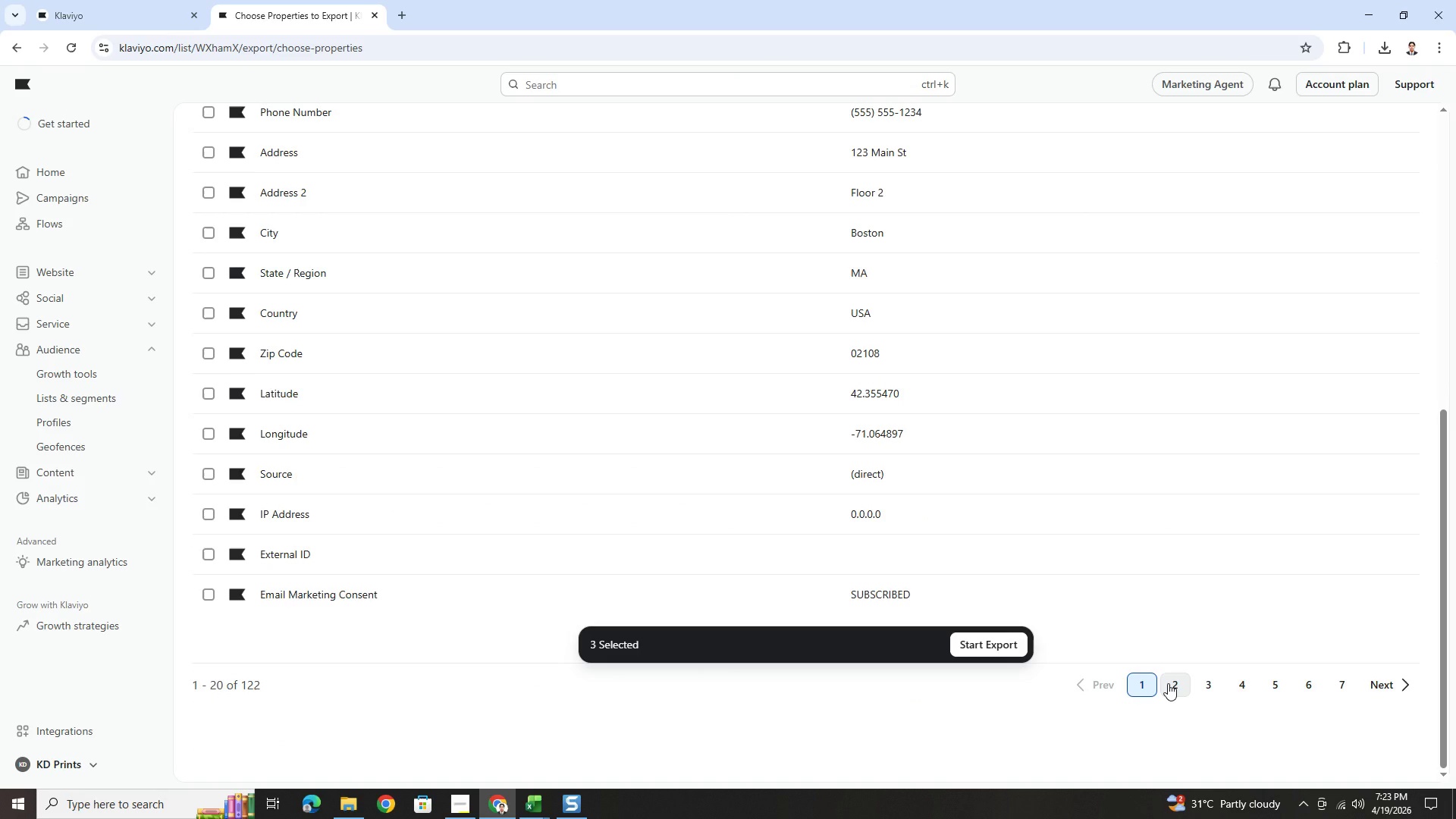 
scroll: coordinate [567, 325], scroll_direction: up, amount: 9.0
 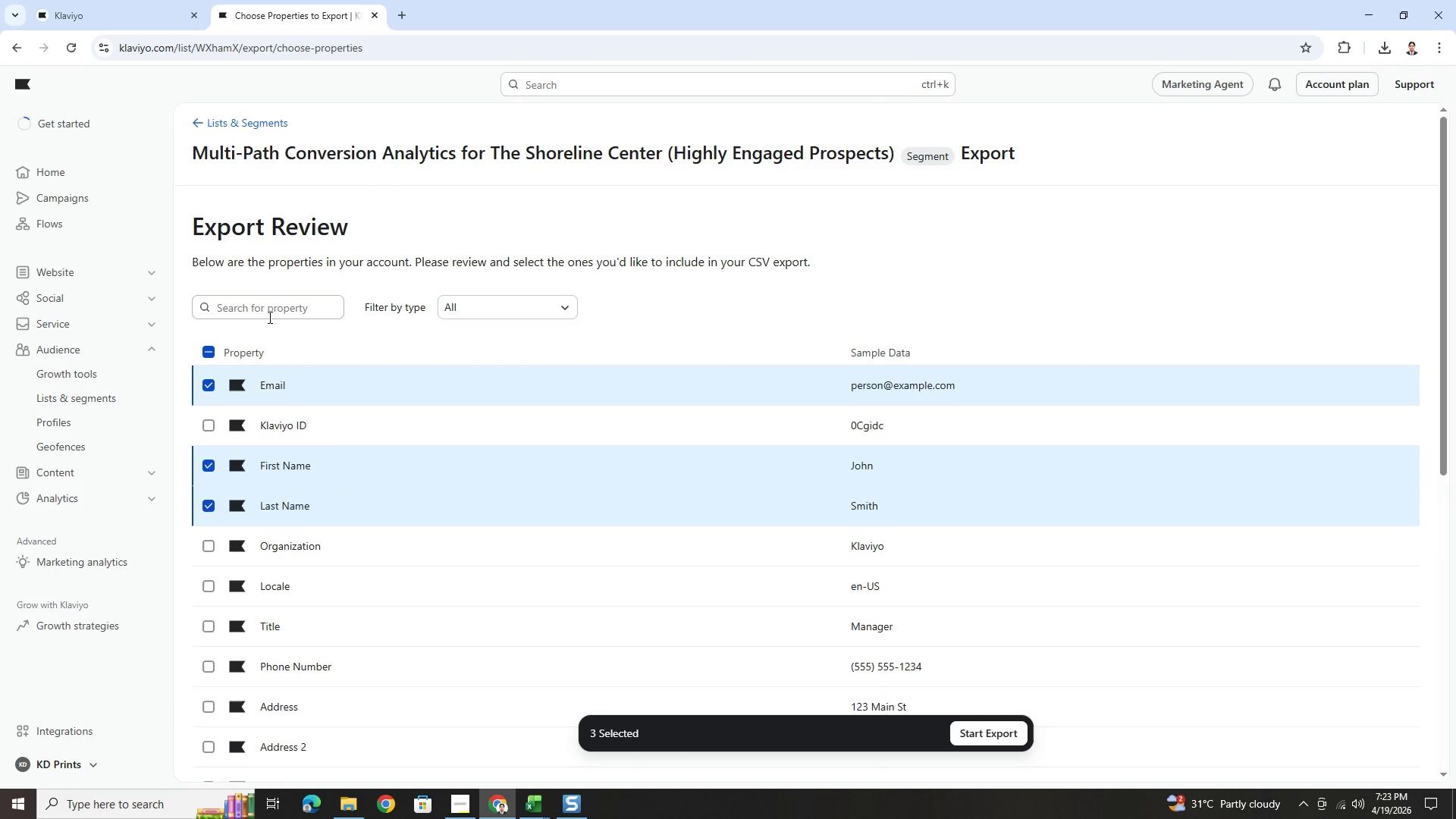 
left_click([278, 309])
 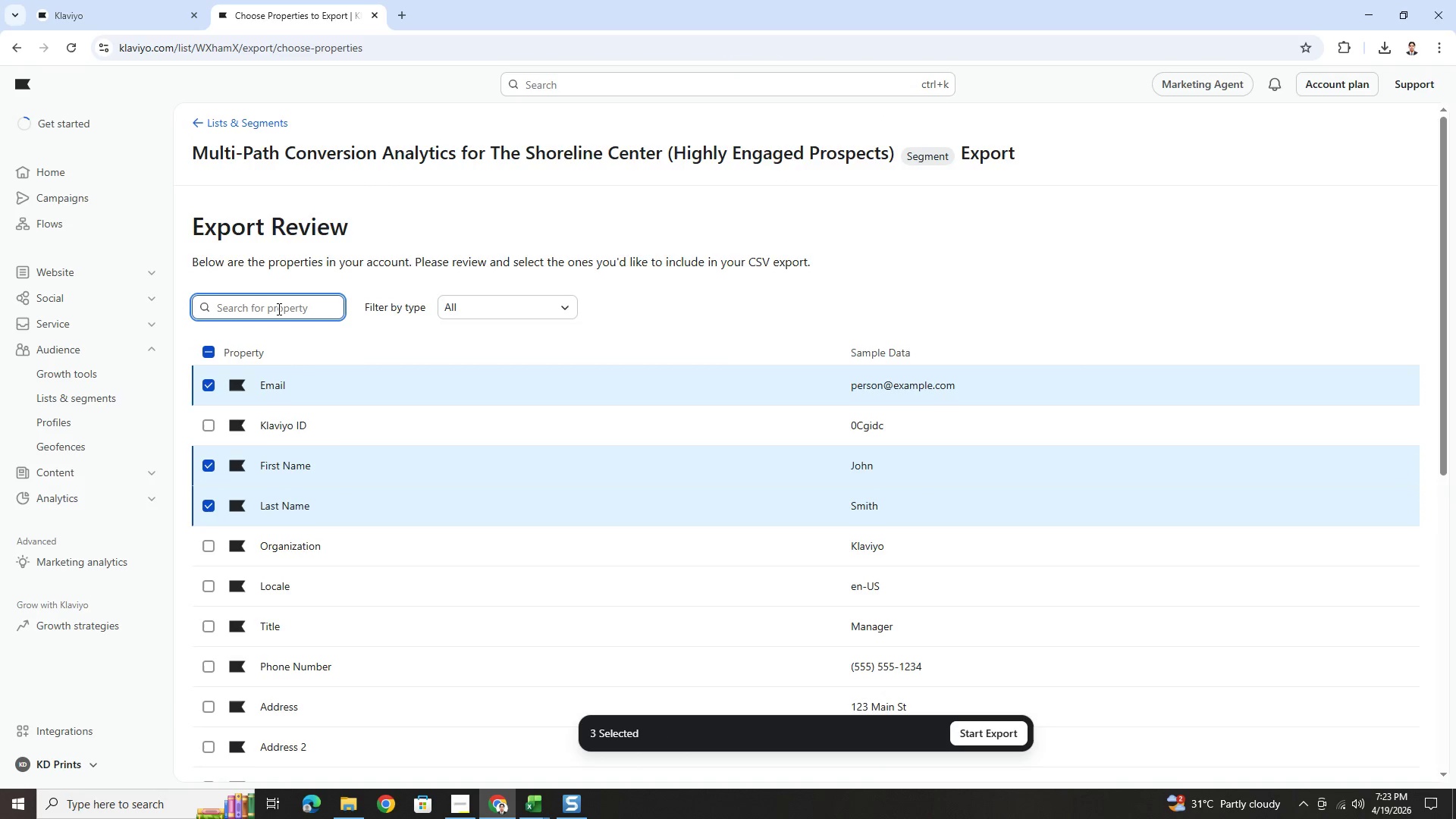 
type(url)
 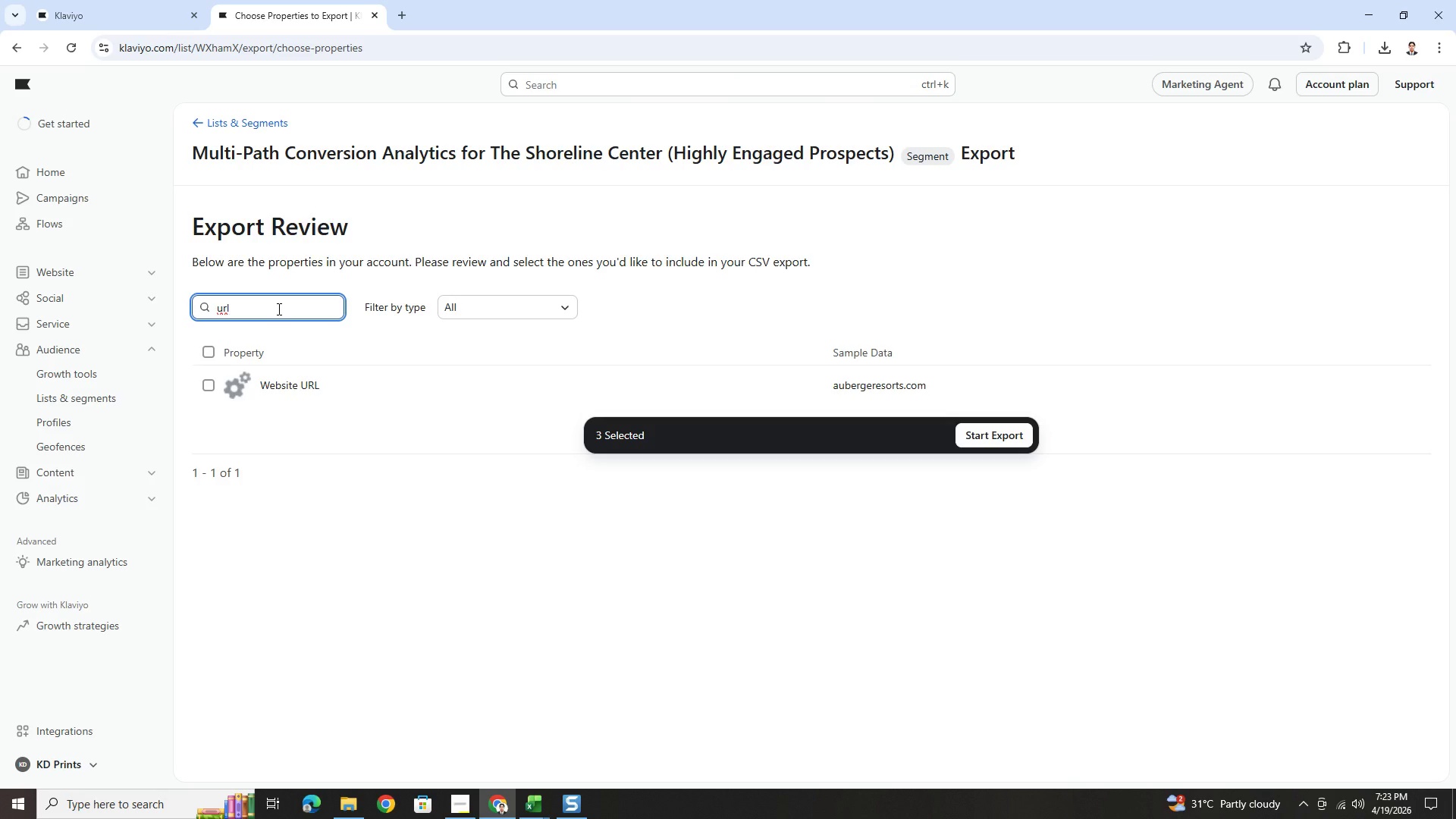 
wait(5.38)
 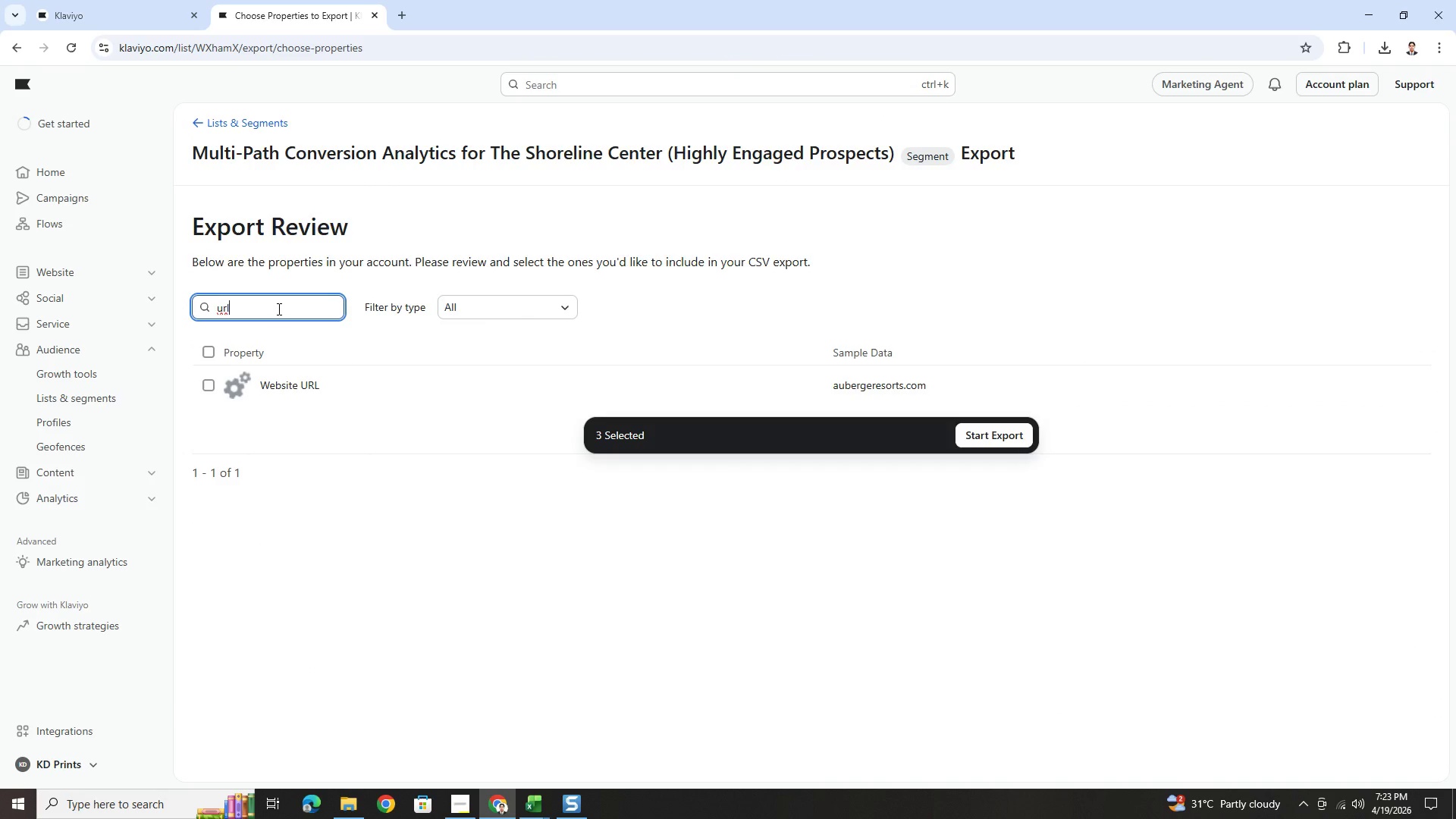 
key(Backspace)
key(Backspace)
key(Backspace)
key(Backspace)
type(page)
key(Backspace)
key(Backspace)
key(Backspace)
key(Backspace)
type(utm)
 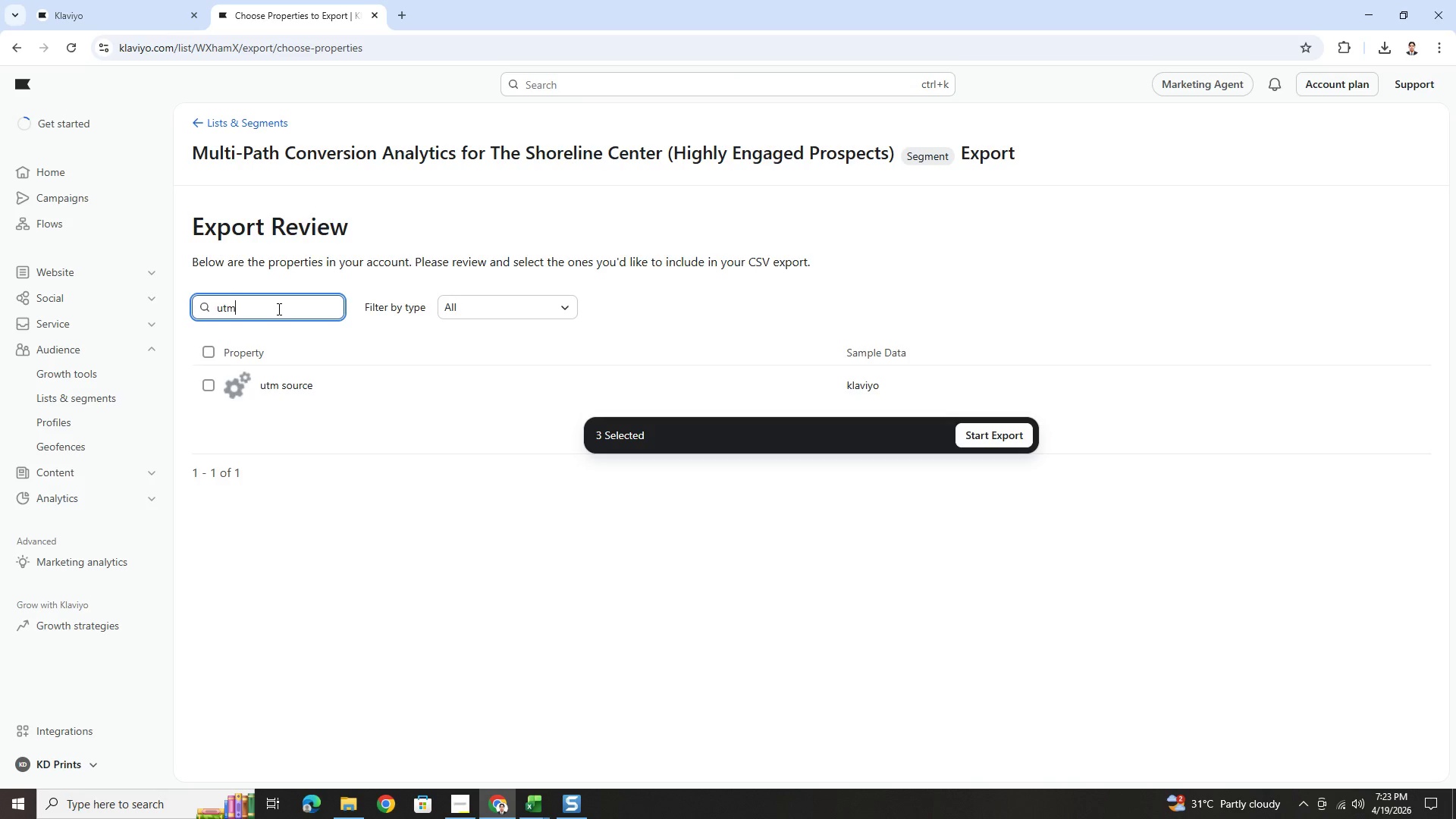 
wait(7.09)
 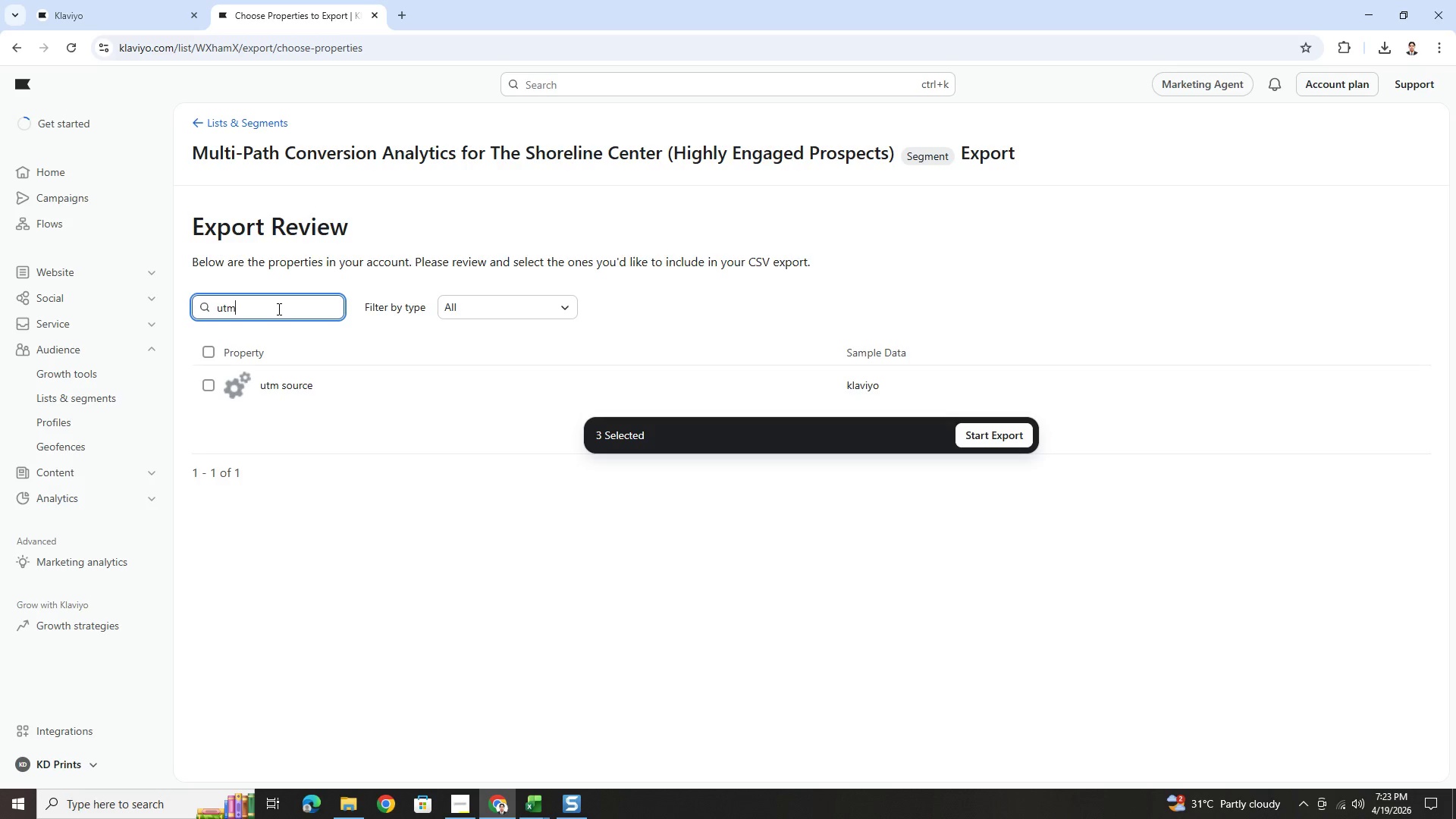 
key(Backspace)
key(Backspace)
key(Backspace)
type(cl)
 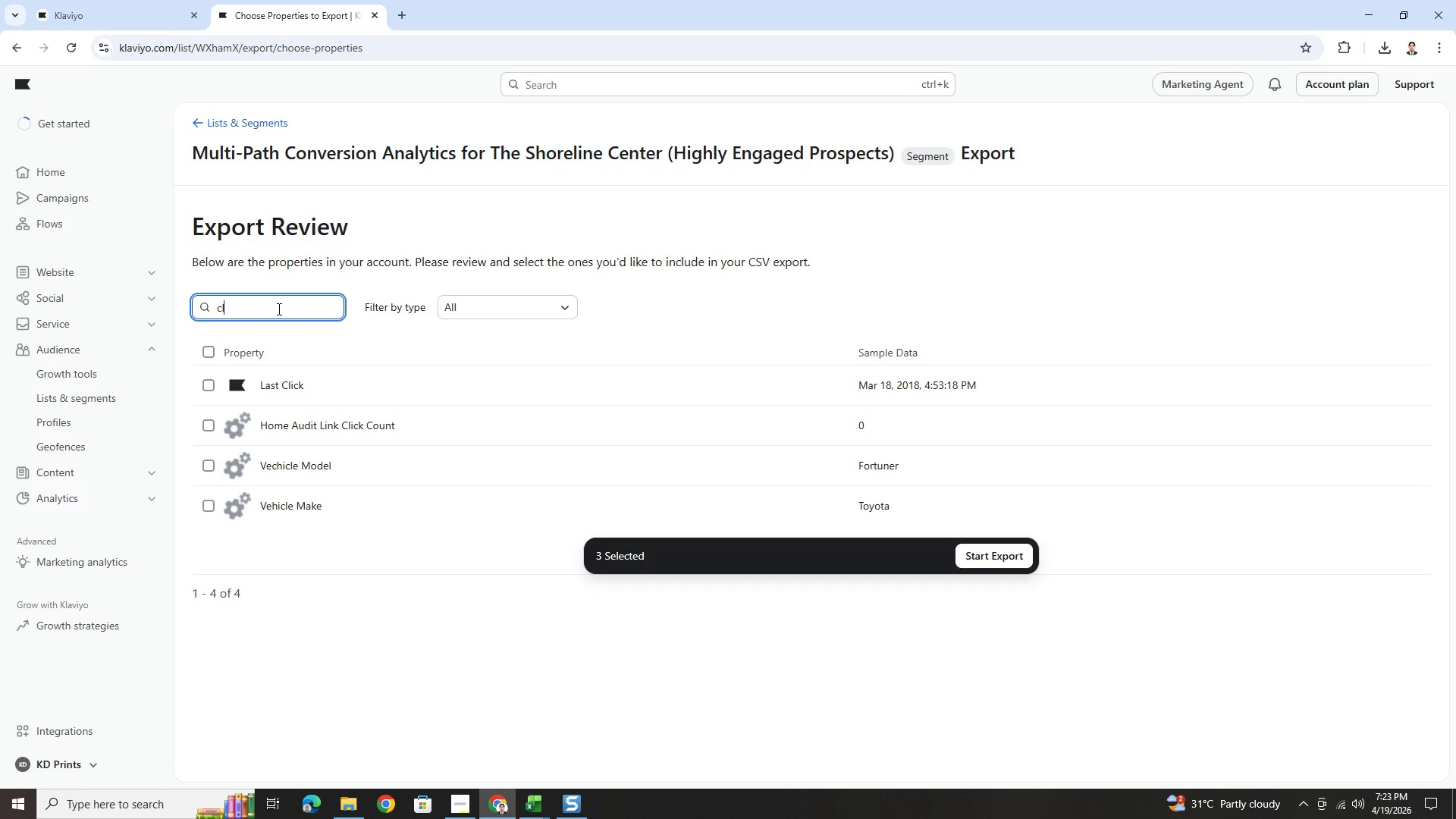 
wait(6.16)
 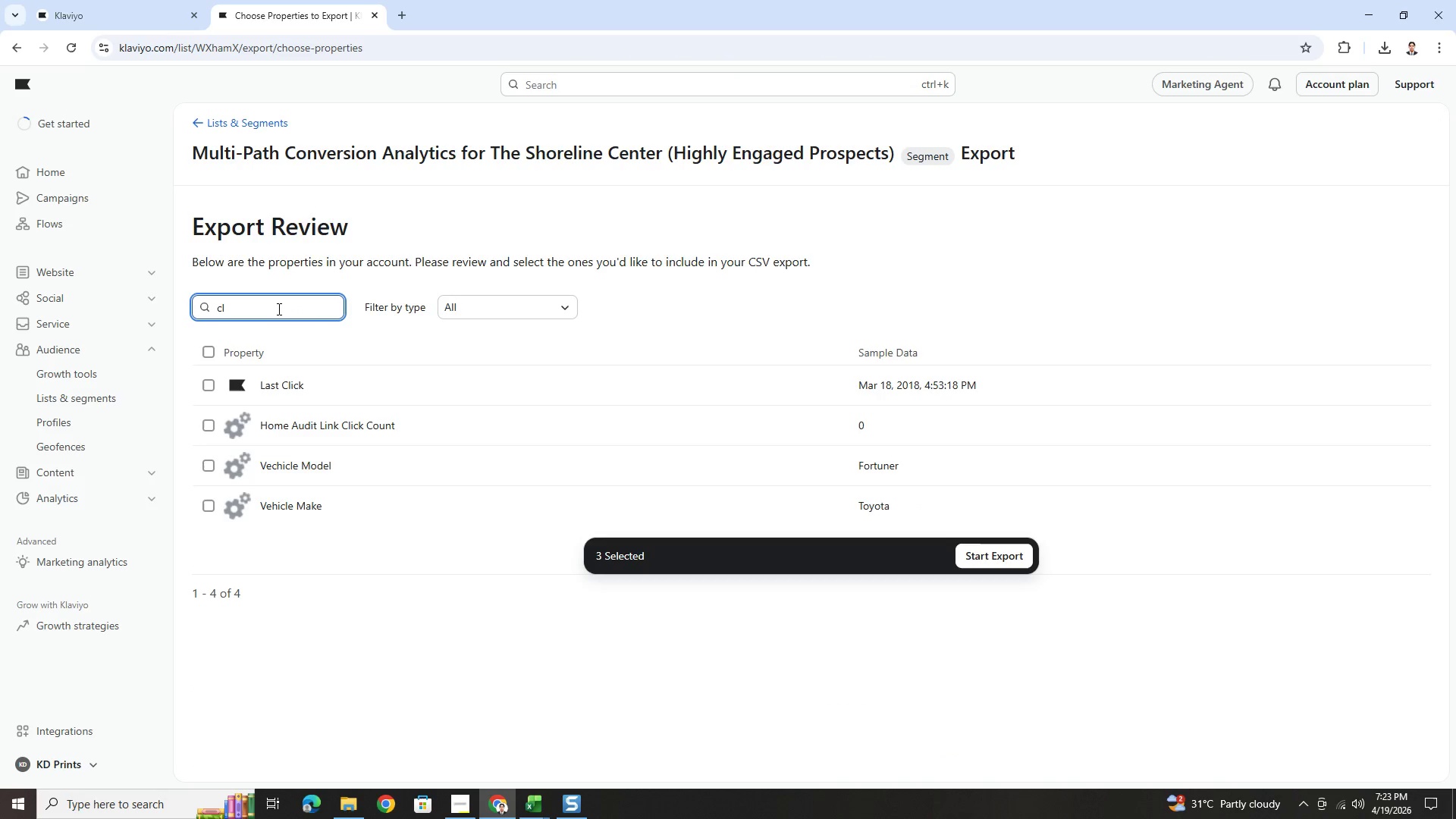 
key(Backspace)
 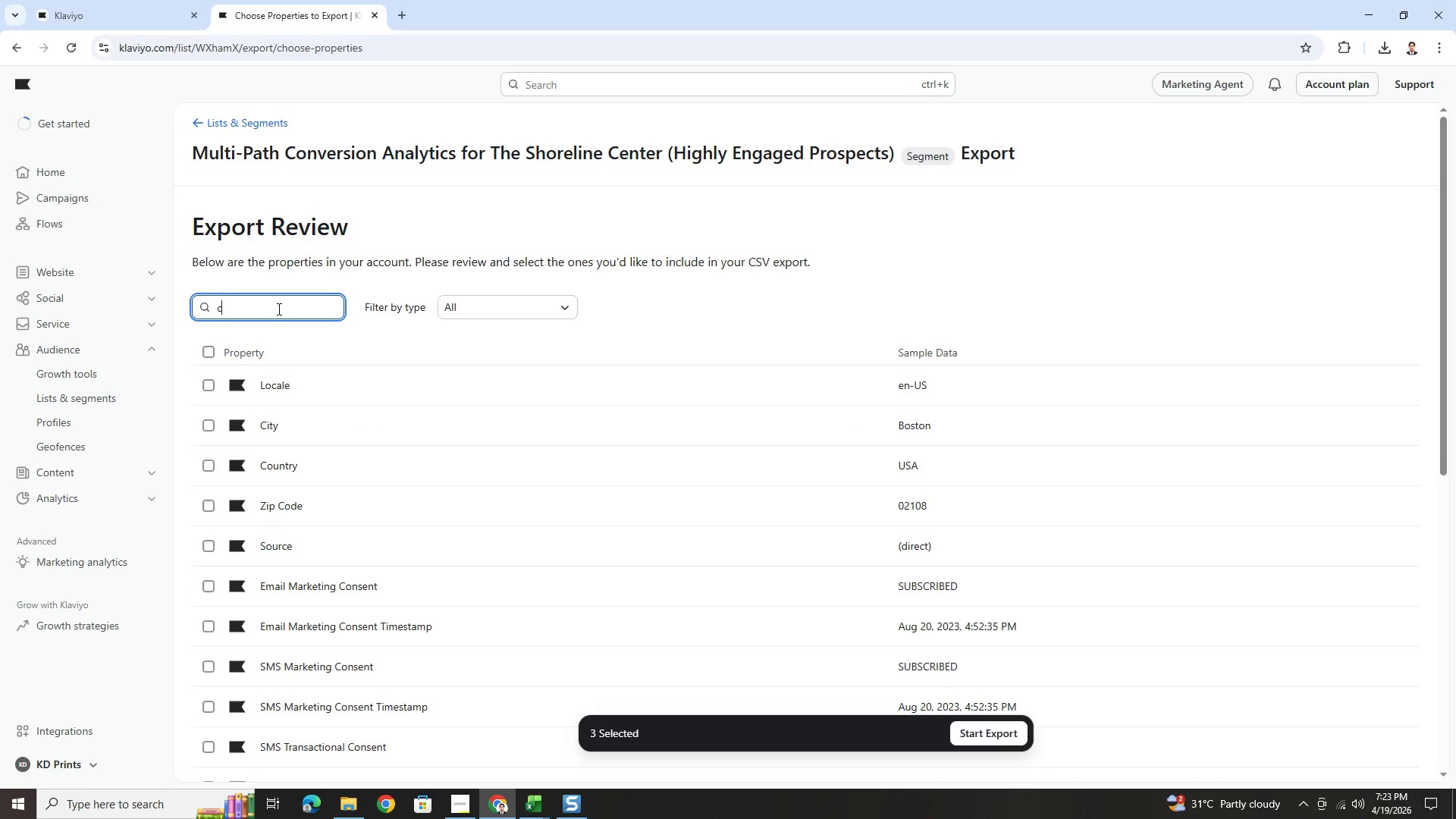 
key(Backspace)
 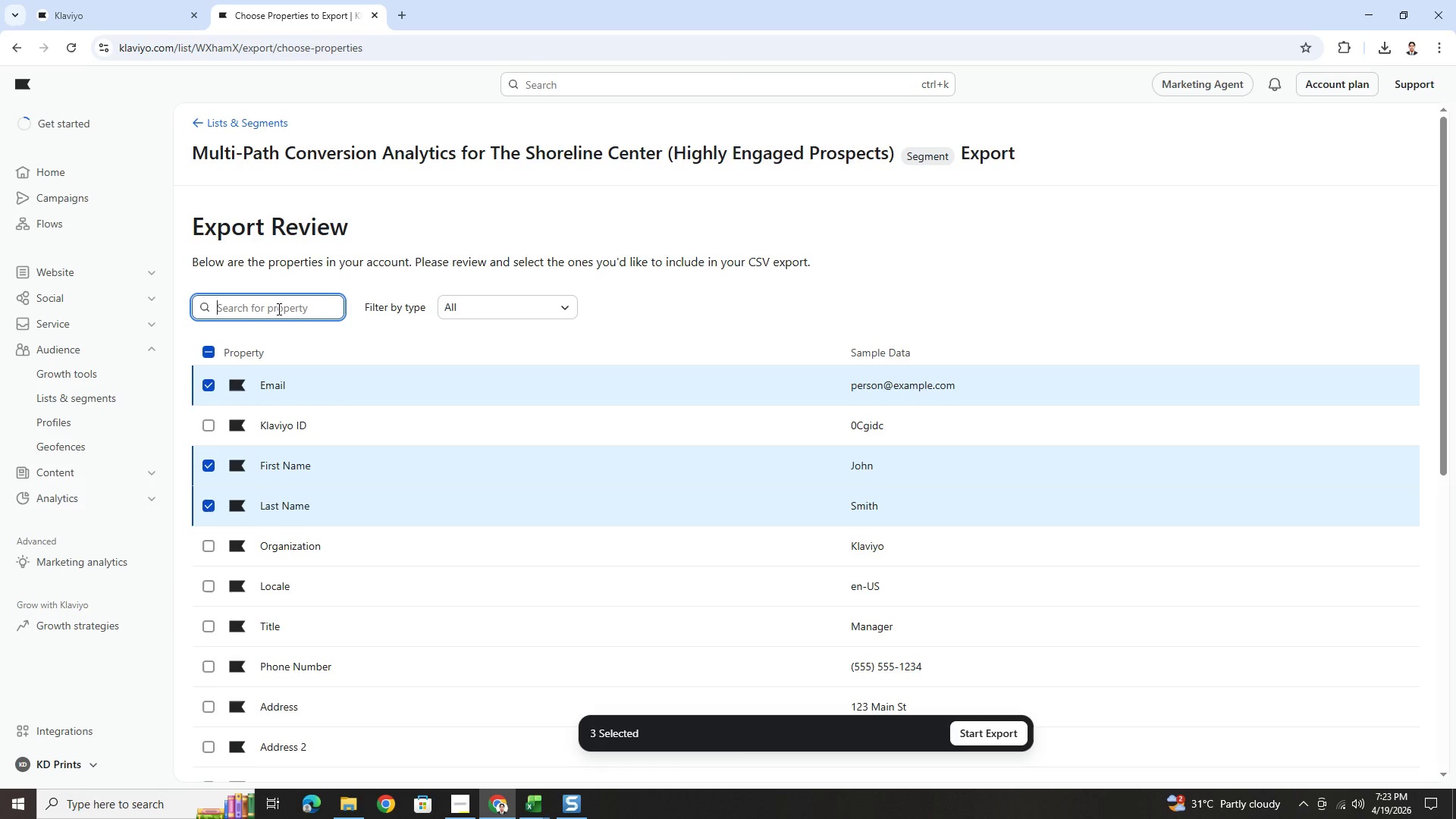 
wait(8.14)
 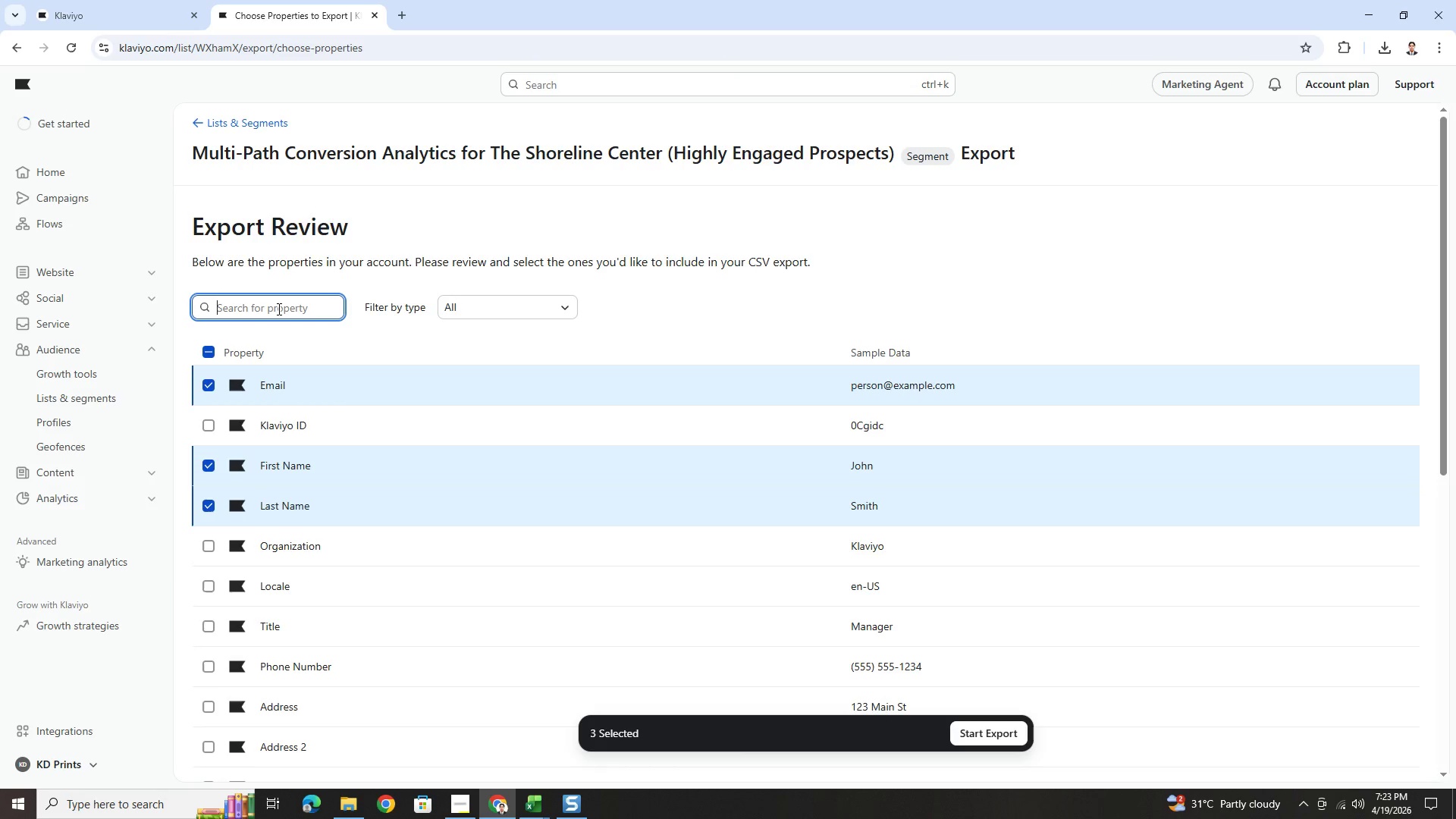 
left_click([546, 799])
 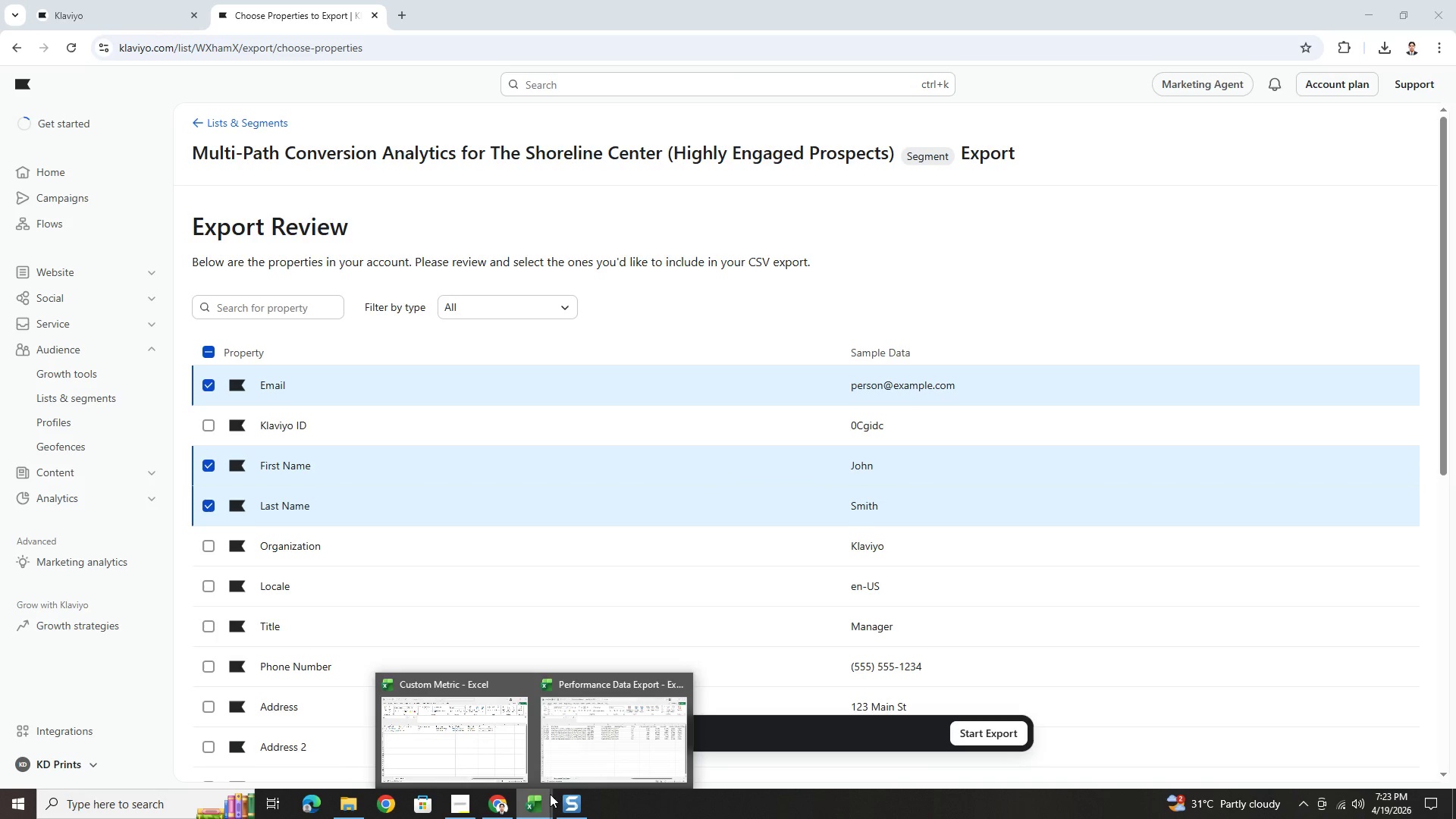 
mouse_move([595, 708])
 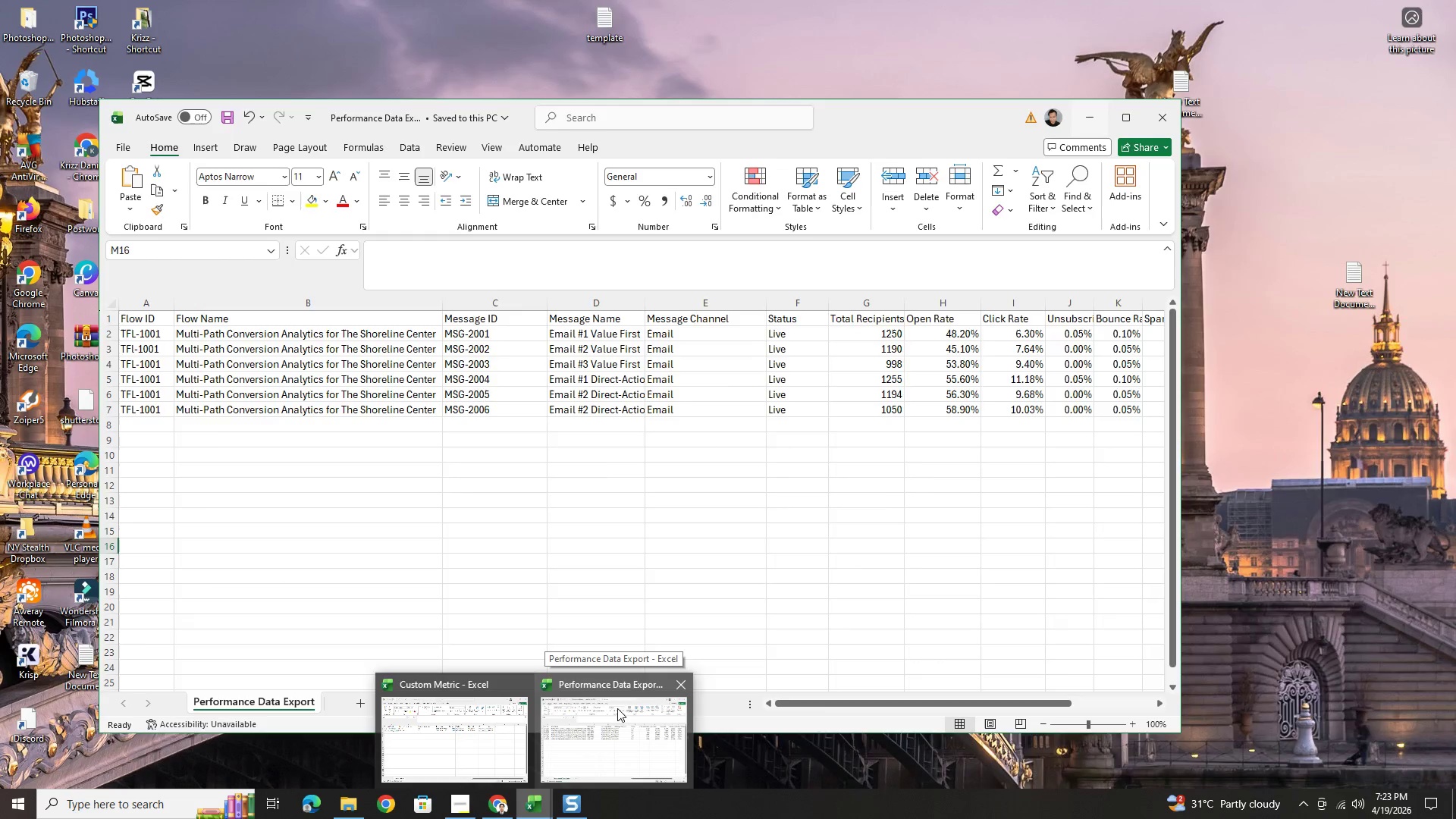 
mouse_move([485, 720])
 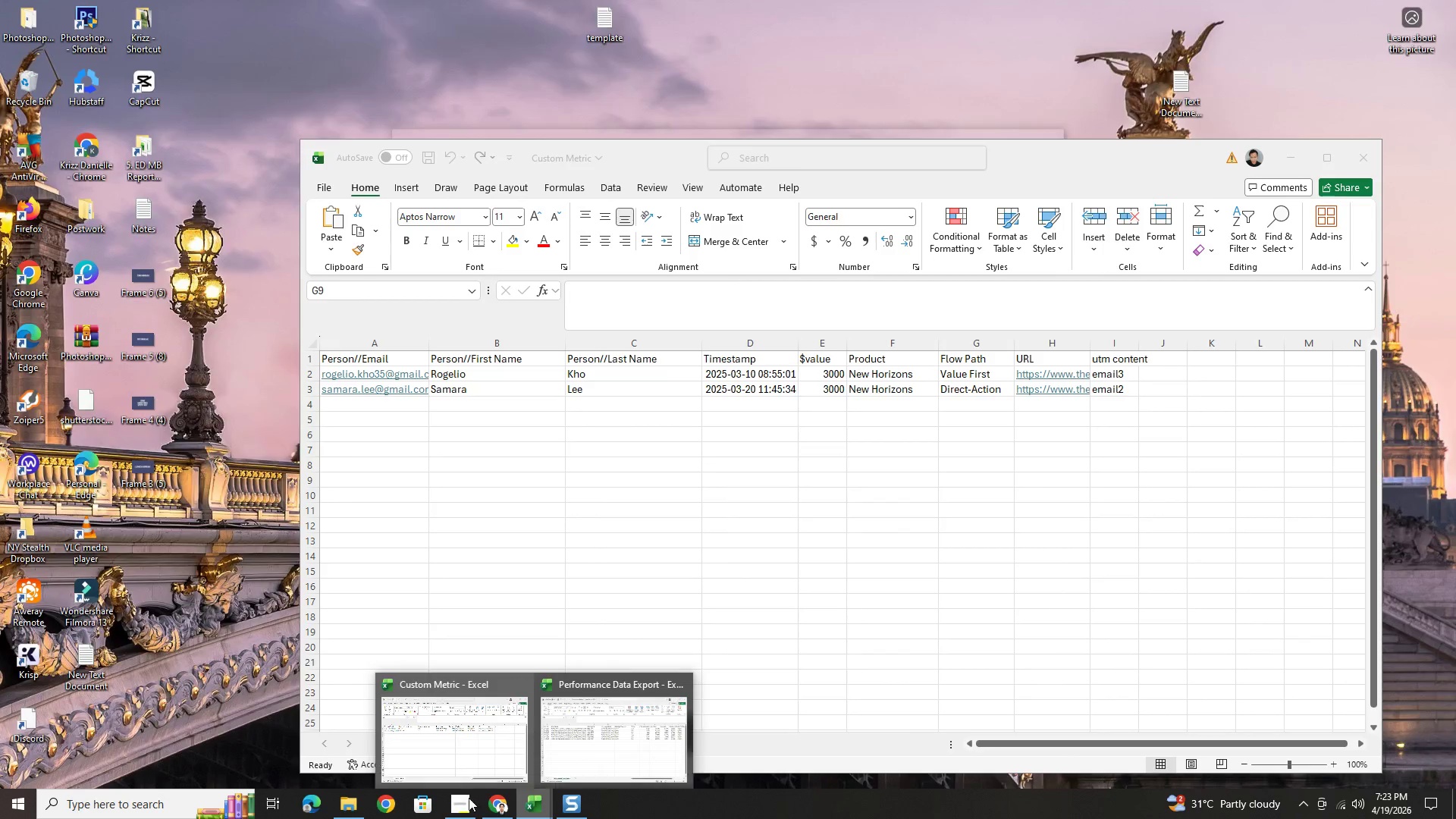 
left_click([466, 802])